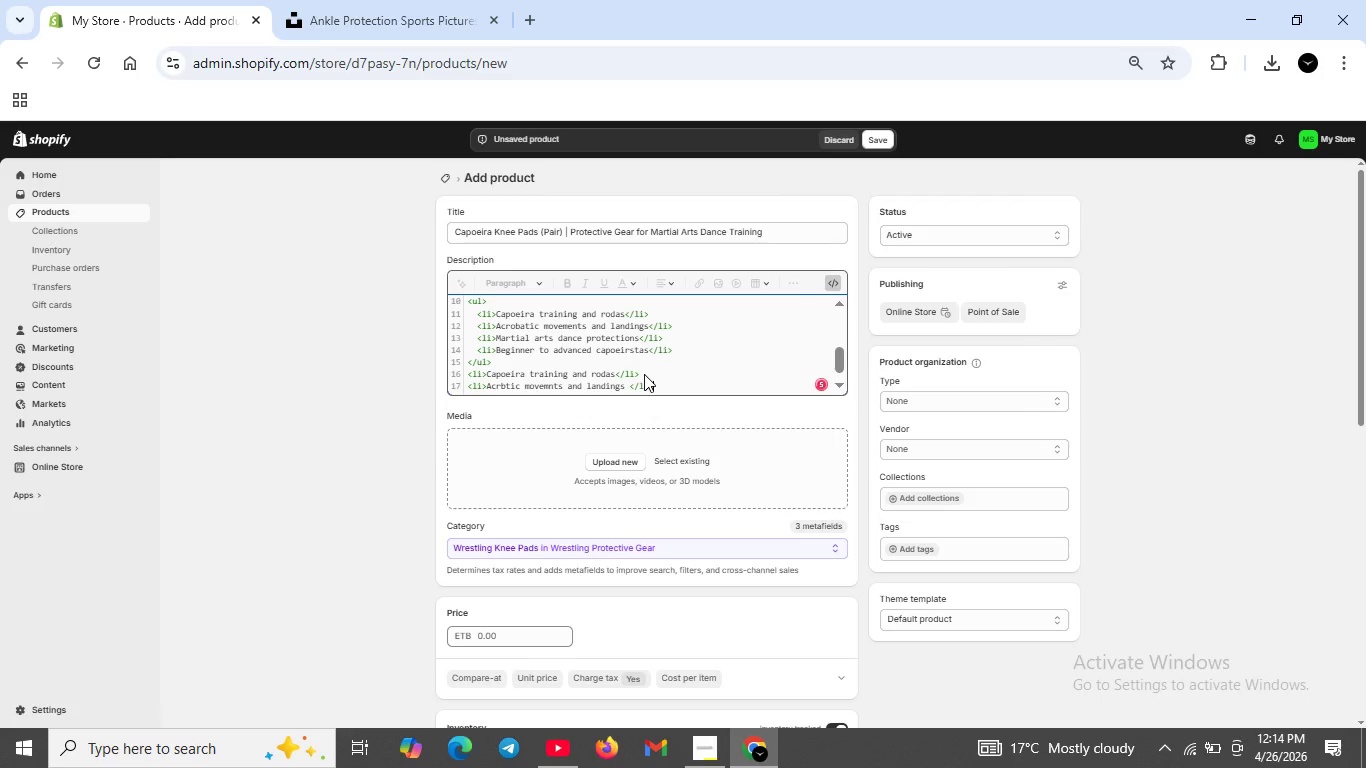 
key(Shift+Enter)
 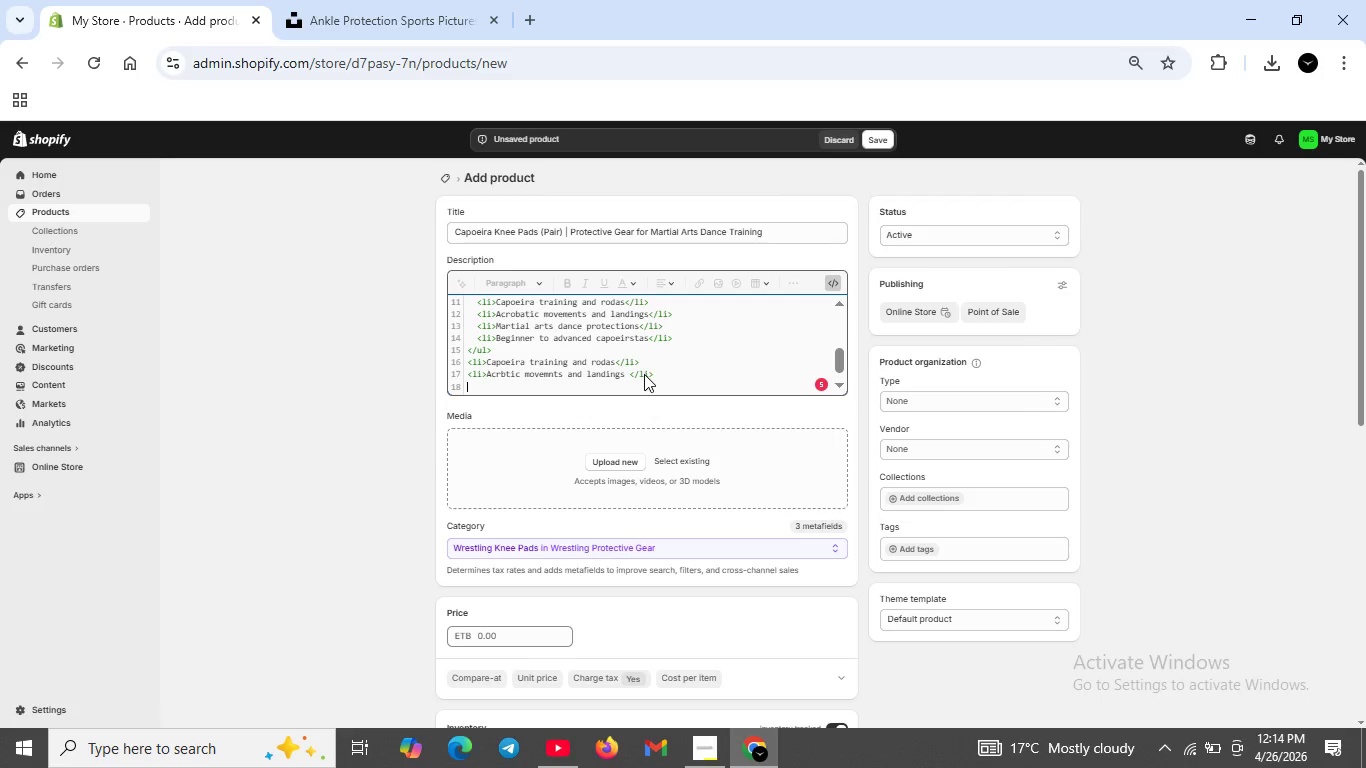 
type(<Martial arts protection </li>)
 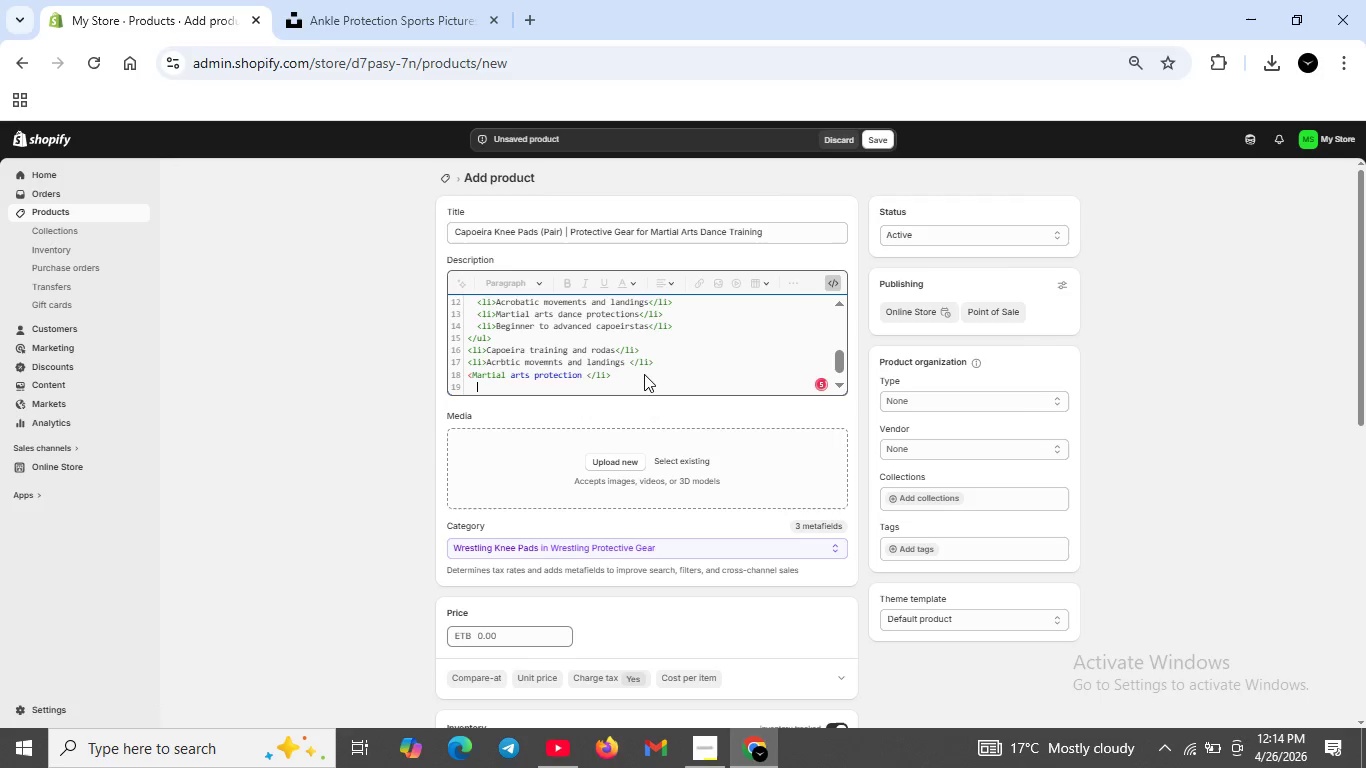 
 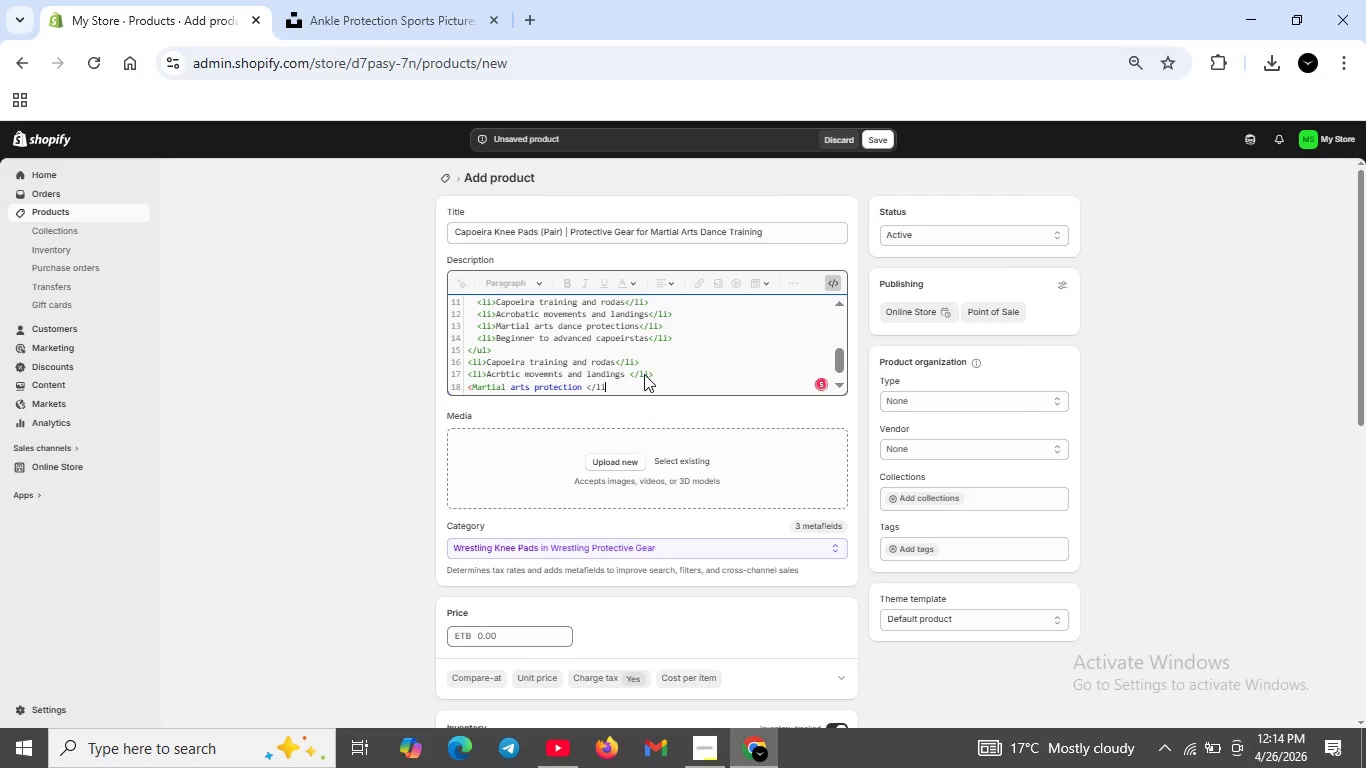 
key(Shift+Enter)
 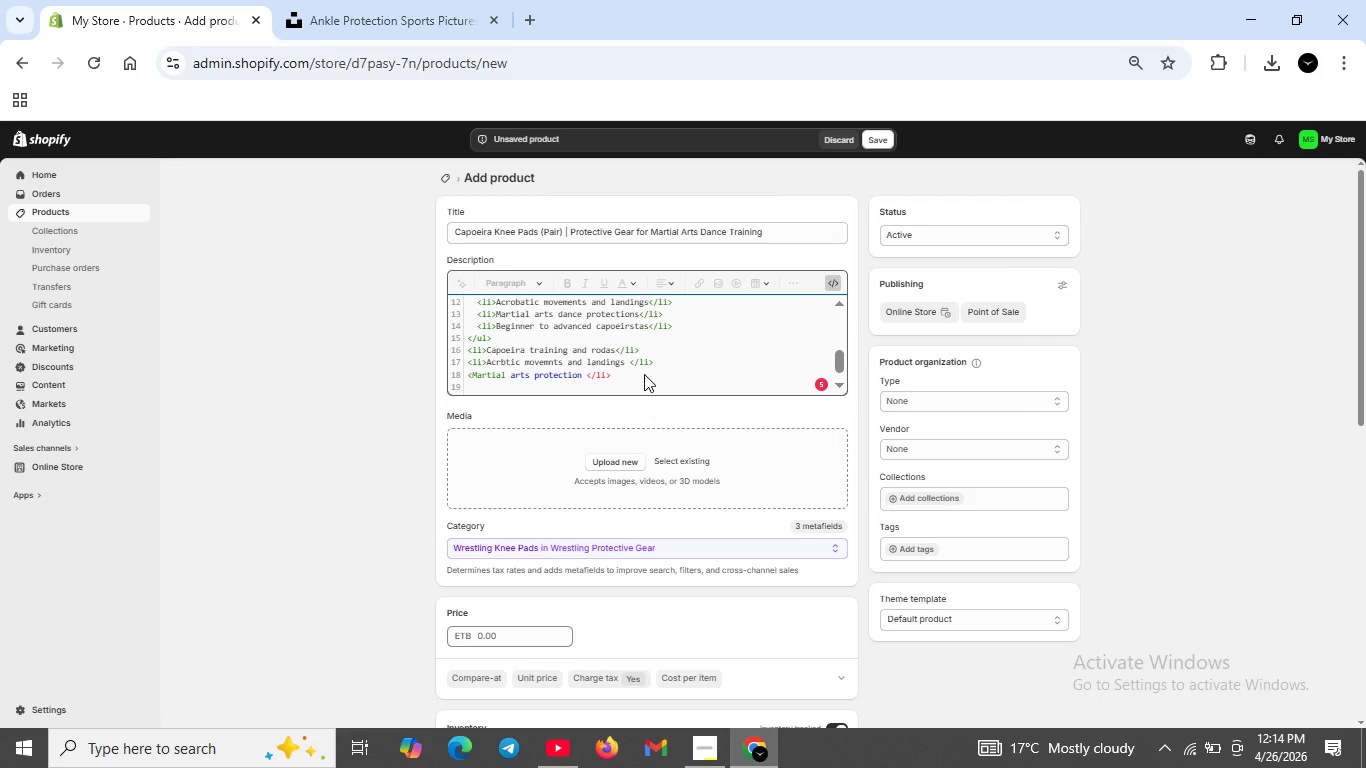 
type(<li>Beginner to d)
 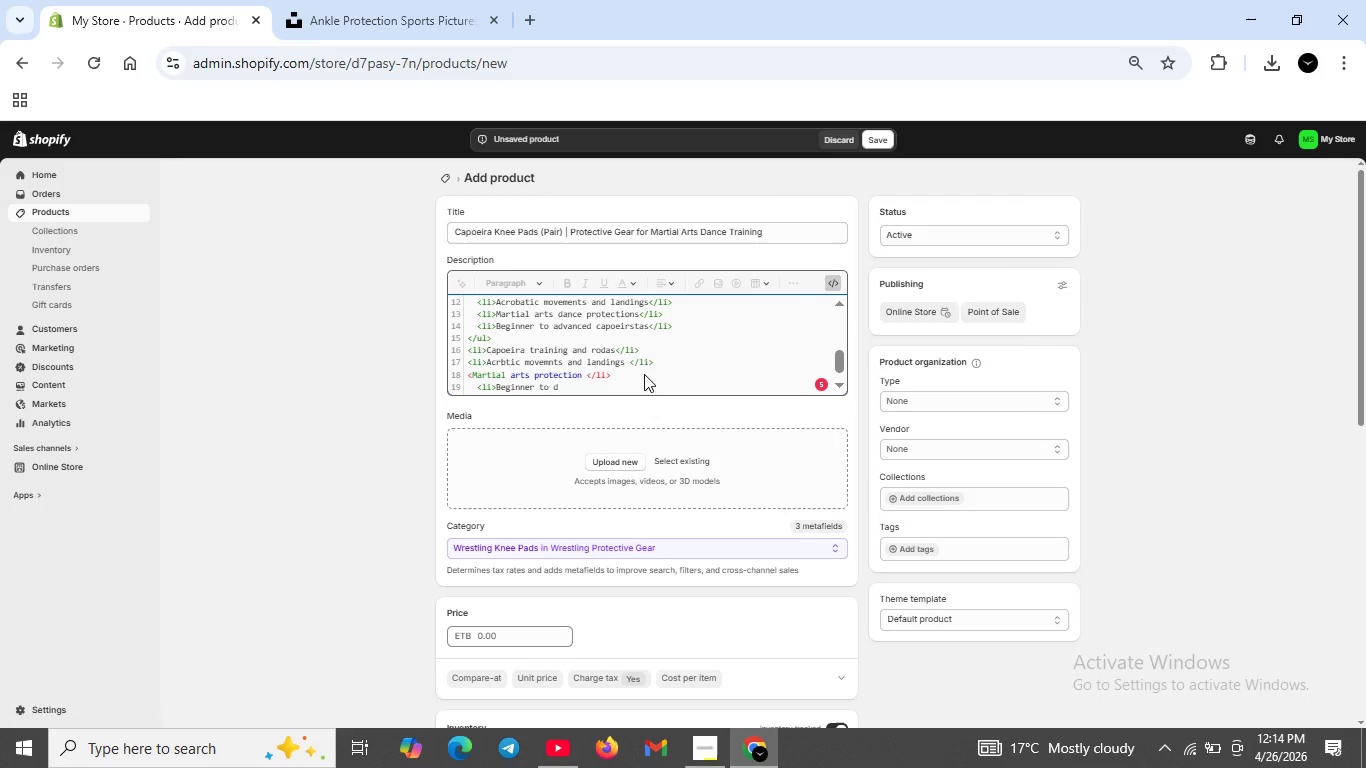 
type(advanced )
 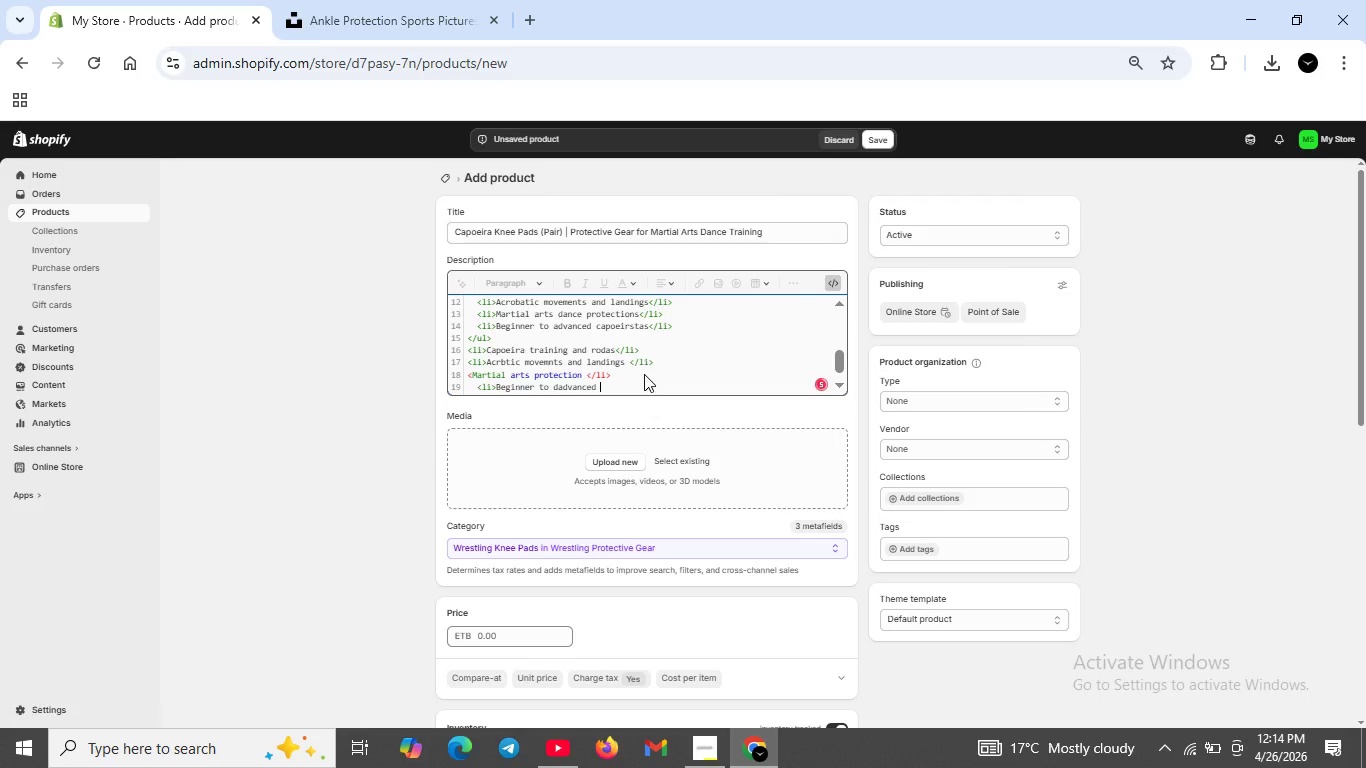 
key(ArrowLeft)
 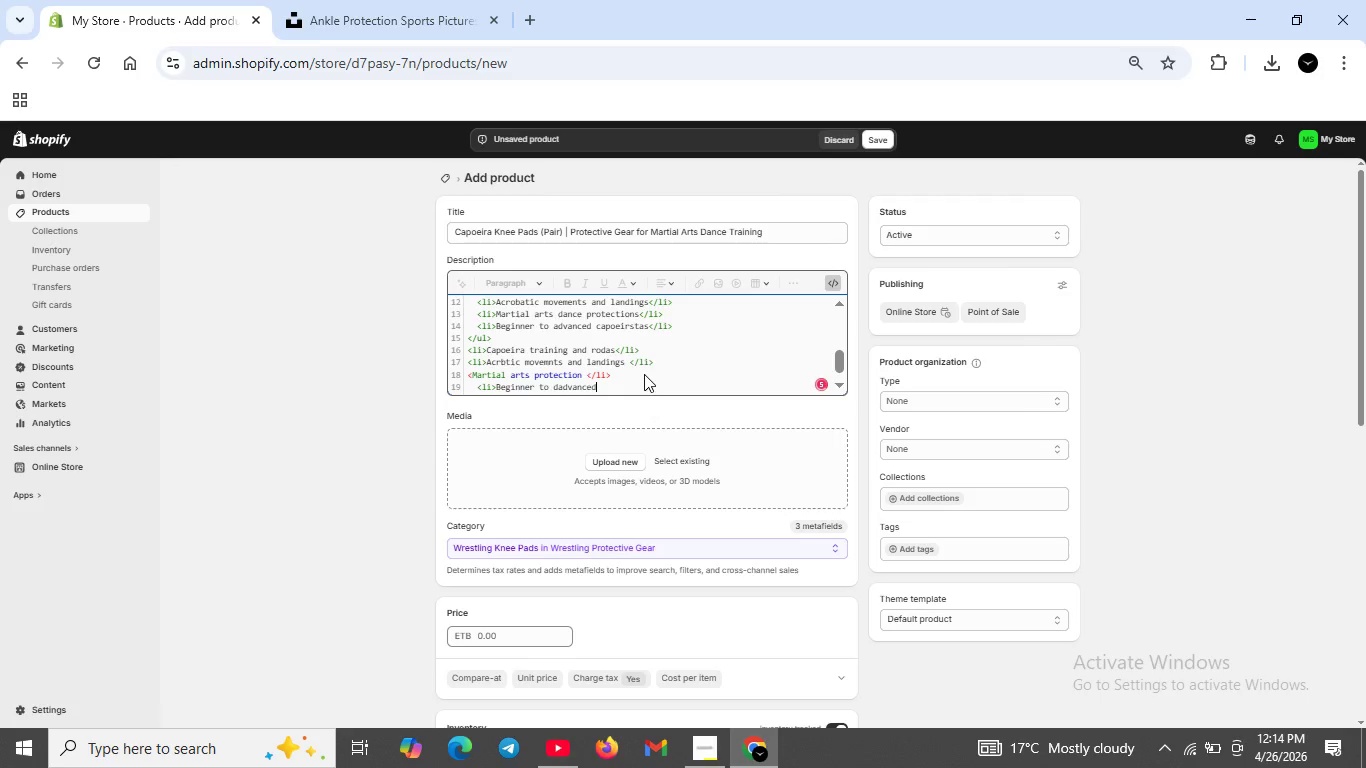 
key(ArrowLeft)
 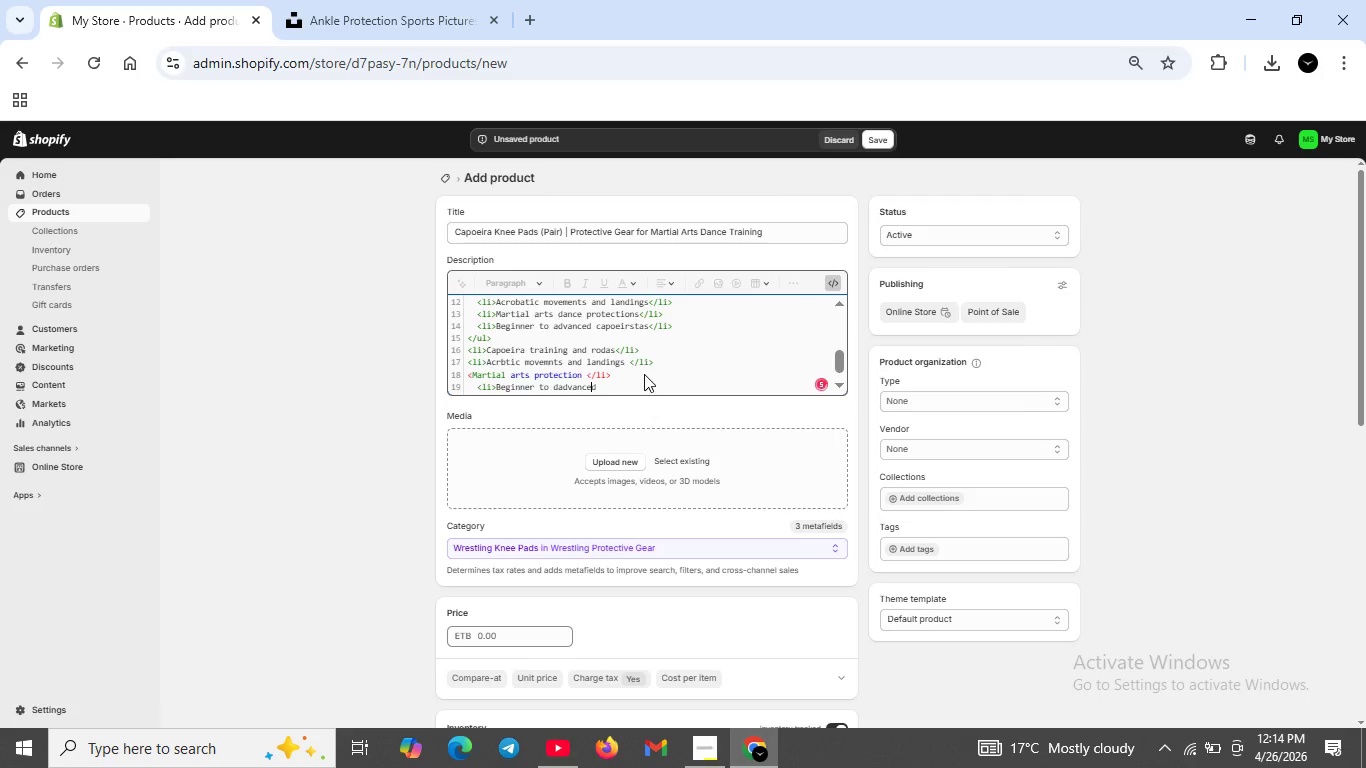 
key(ArrowLeft)
 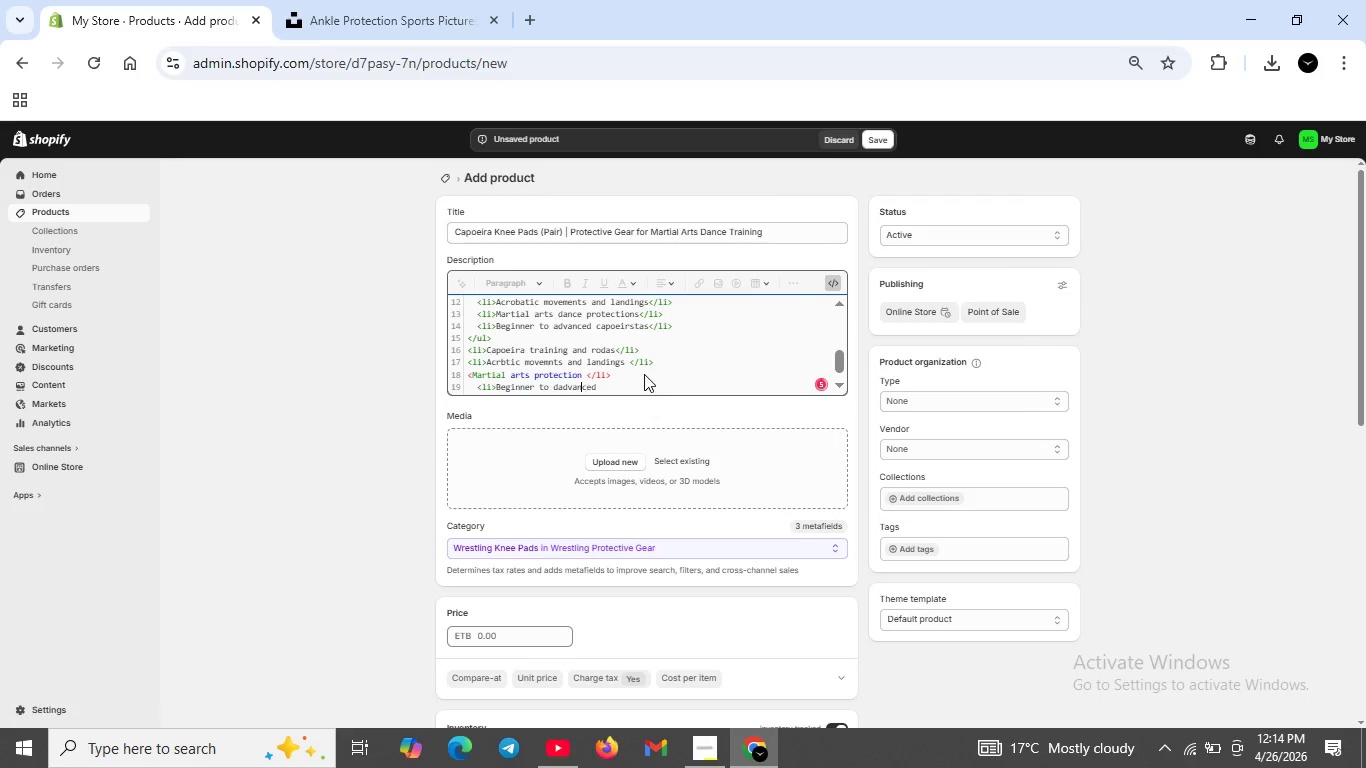 
key(ArrowLeft)
 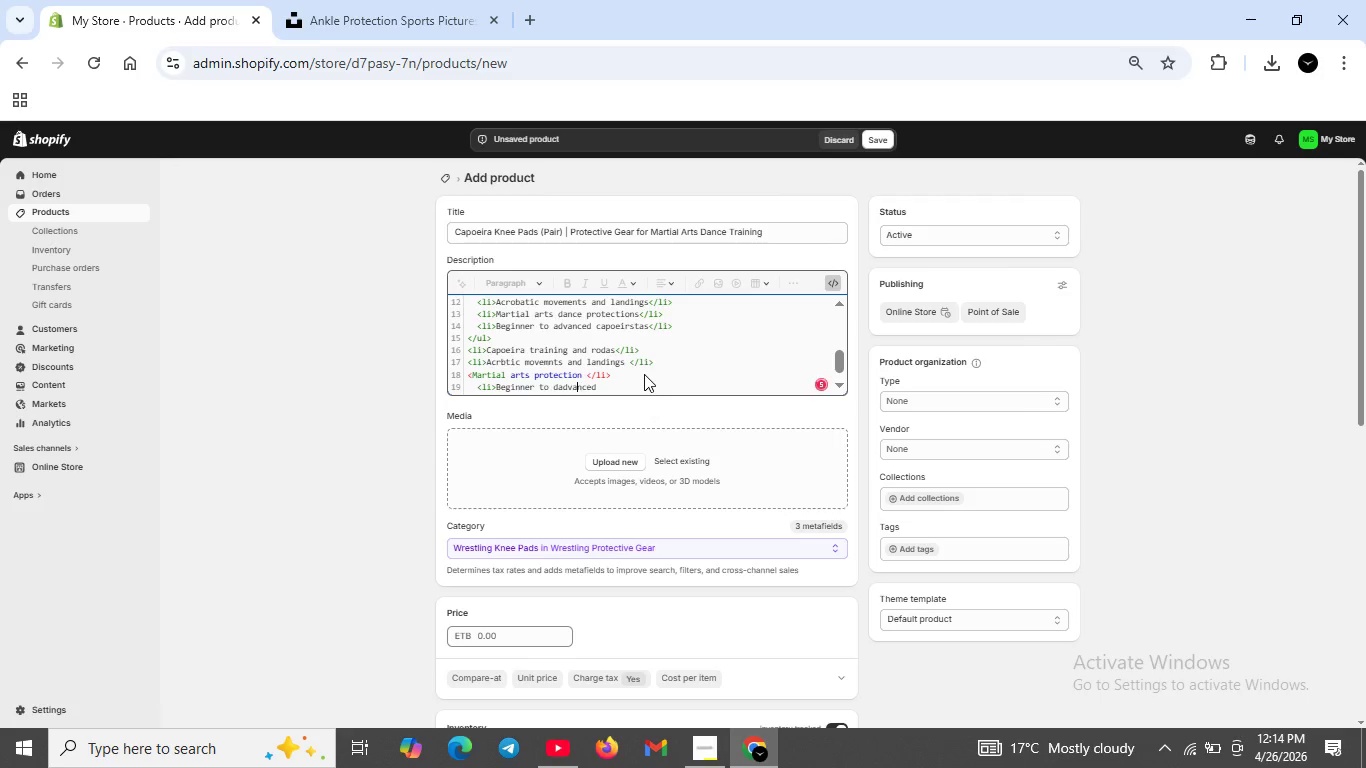 
key(ArrowLeft)
 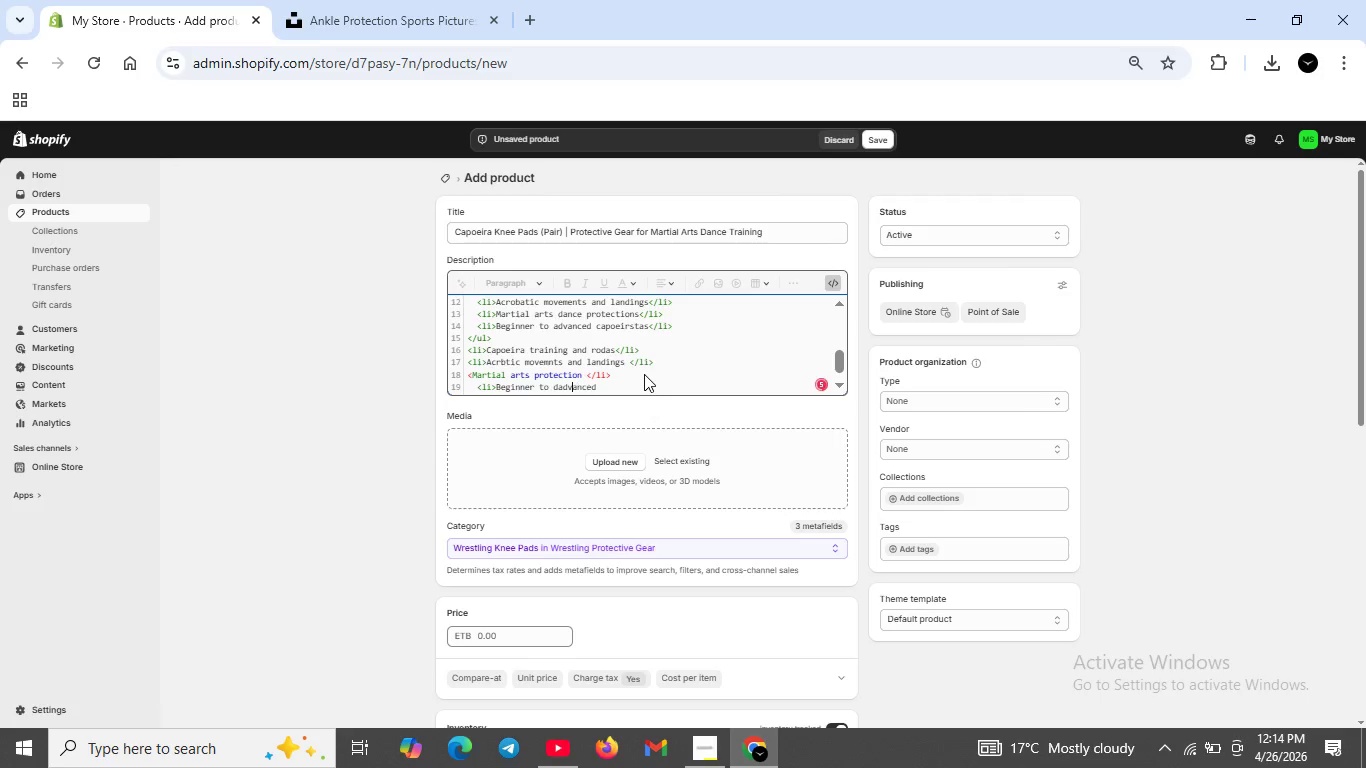 
key(ArrowLeft)
 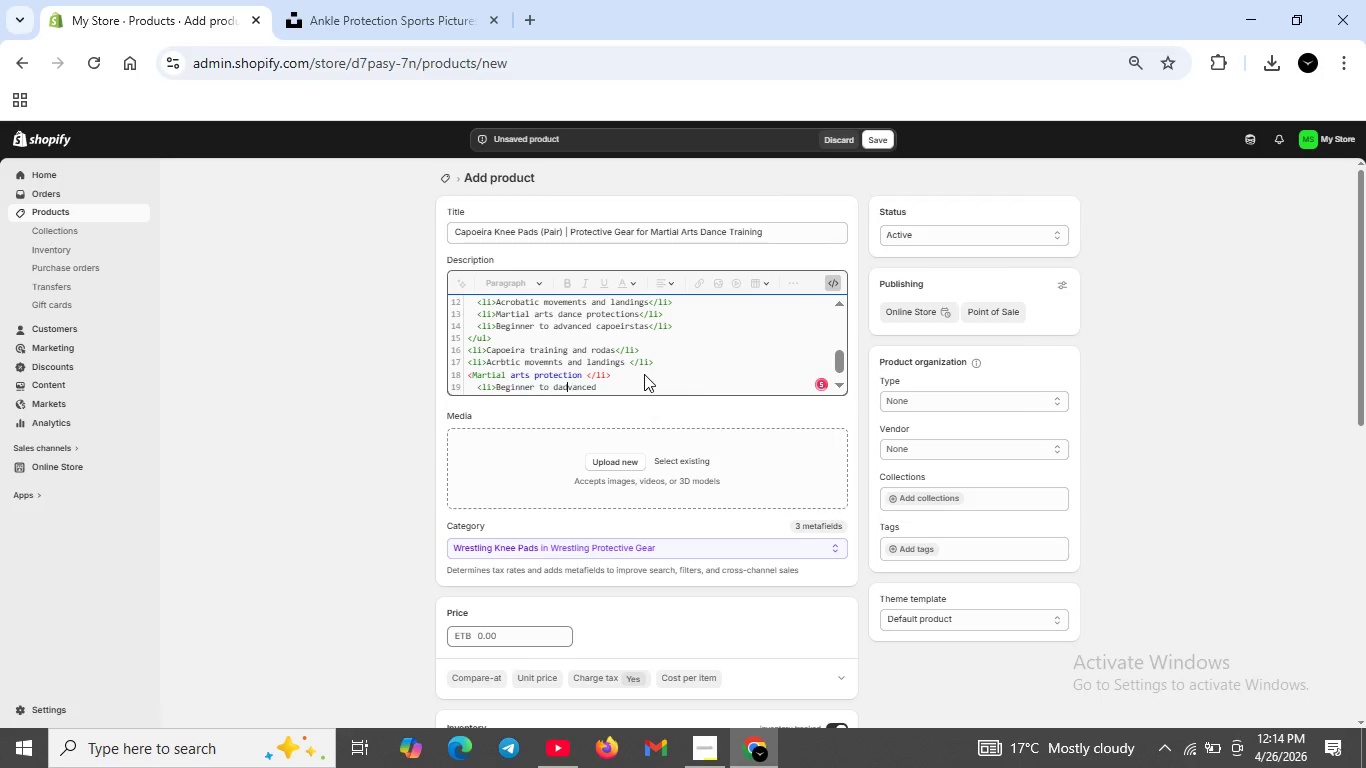 
key(ArrowLeft)
 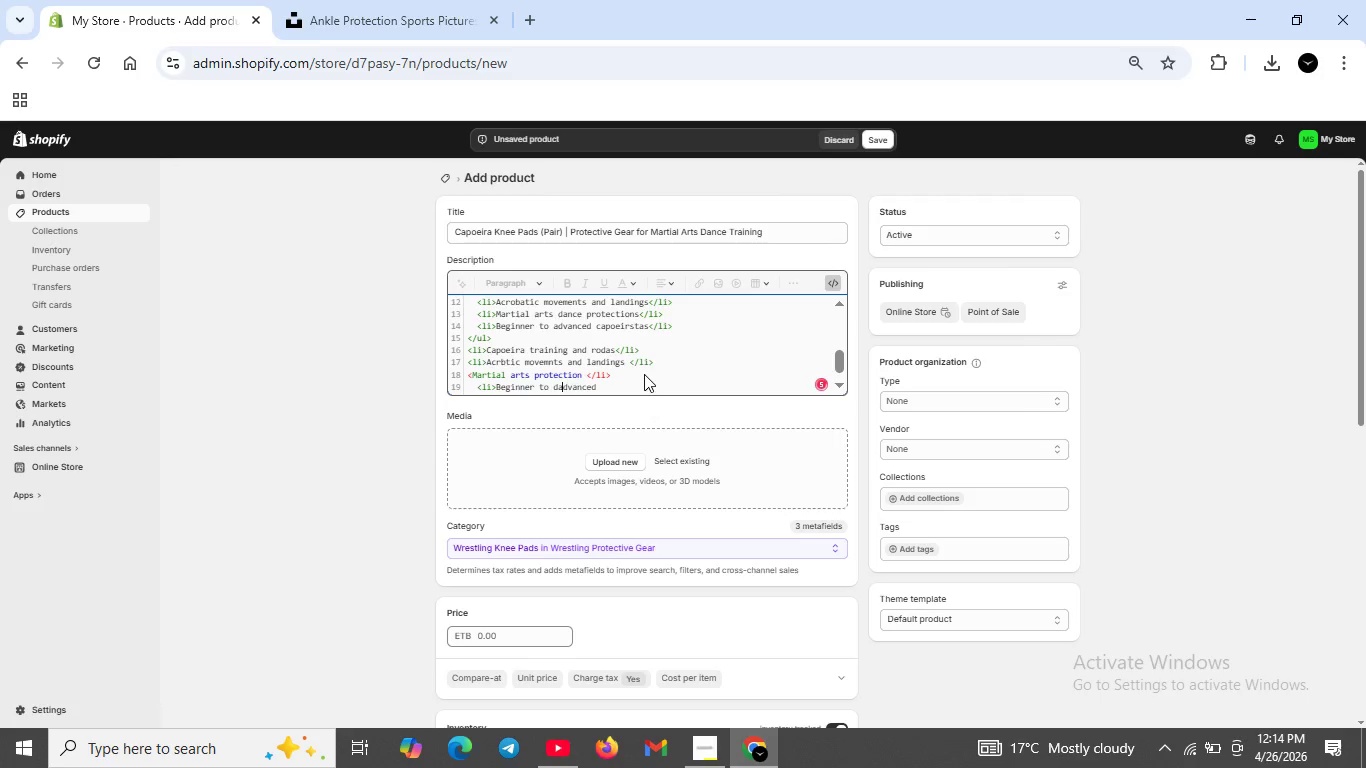 
key(ArrowLeft)
 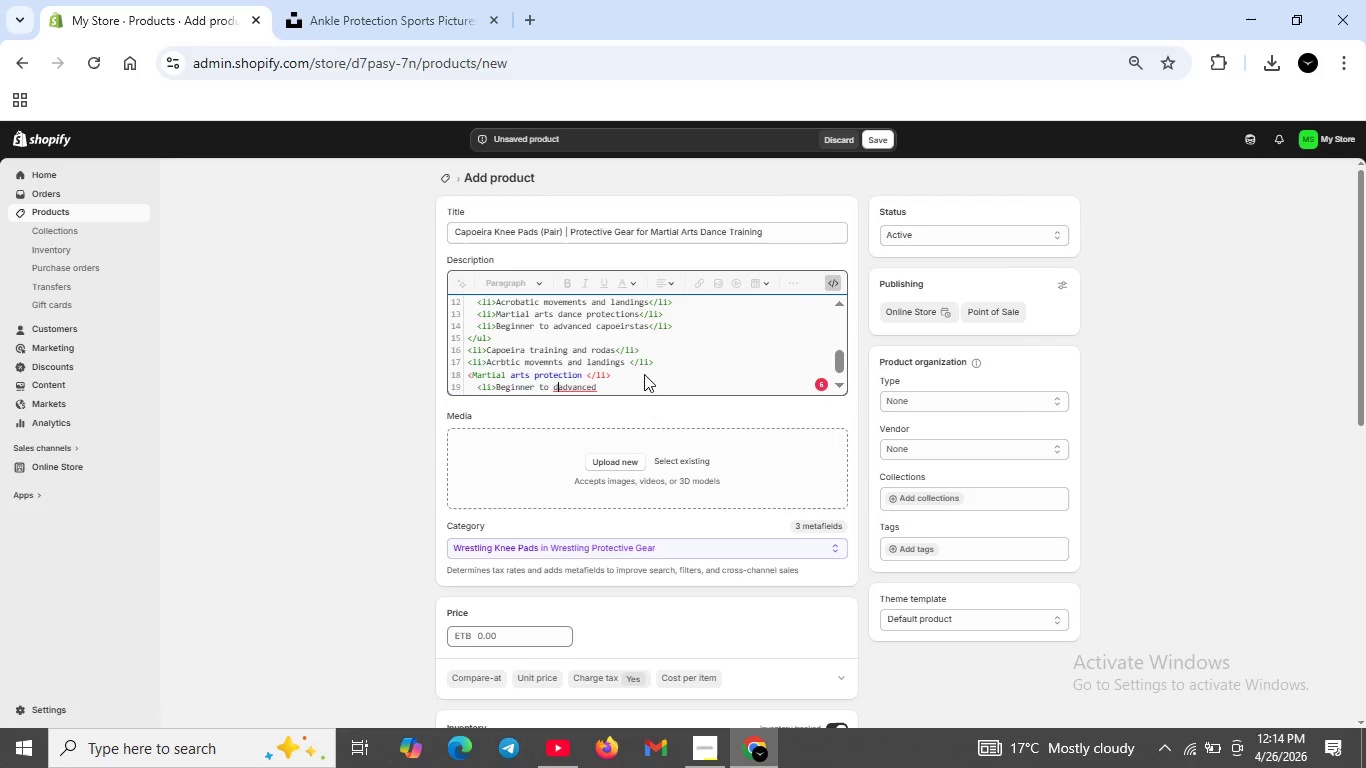 
key(ArrowLeft)
 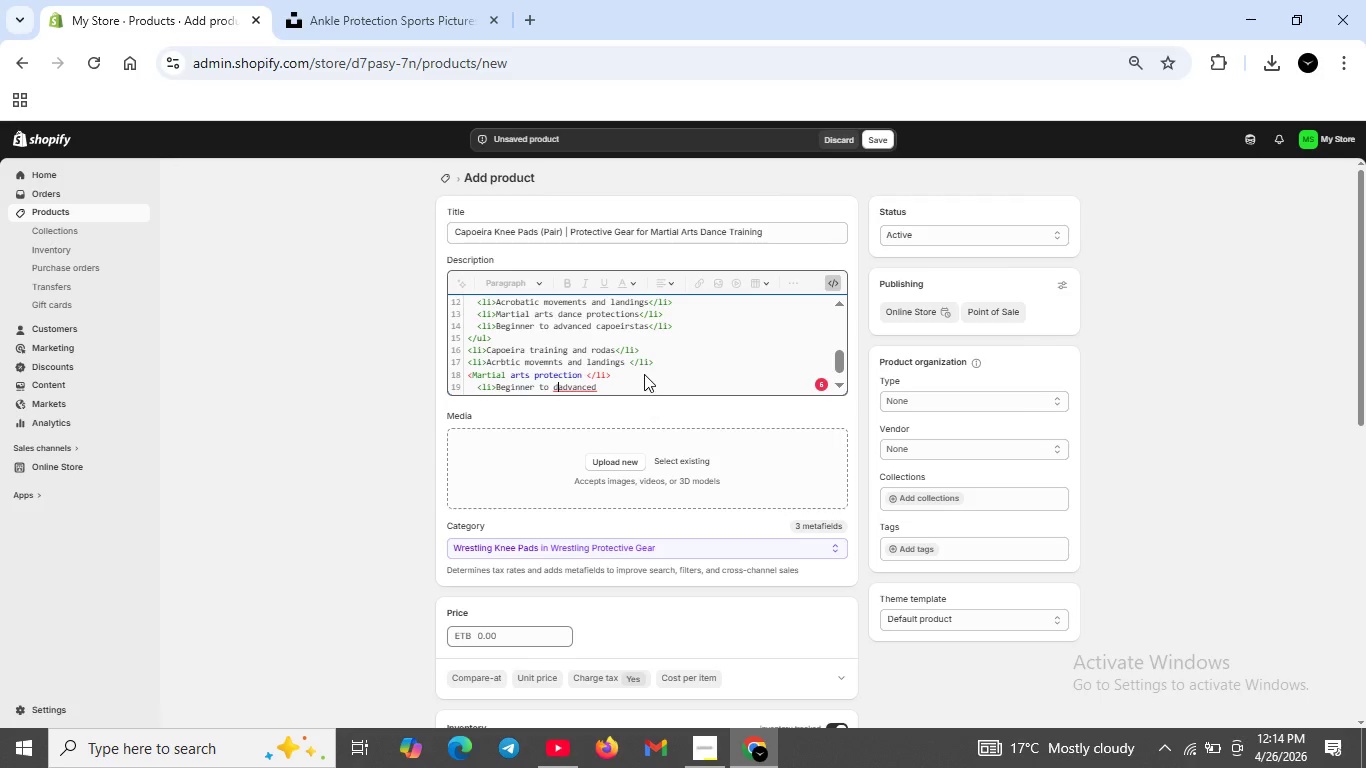 
key(Backspace)
 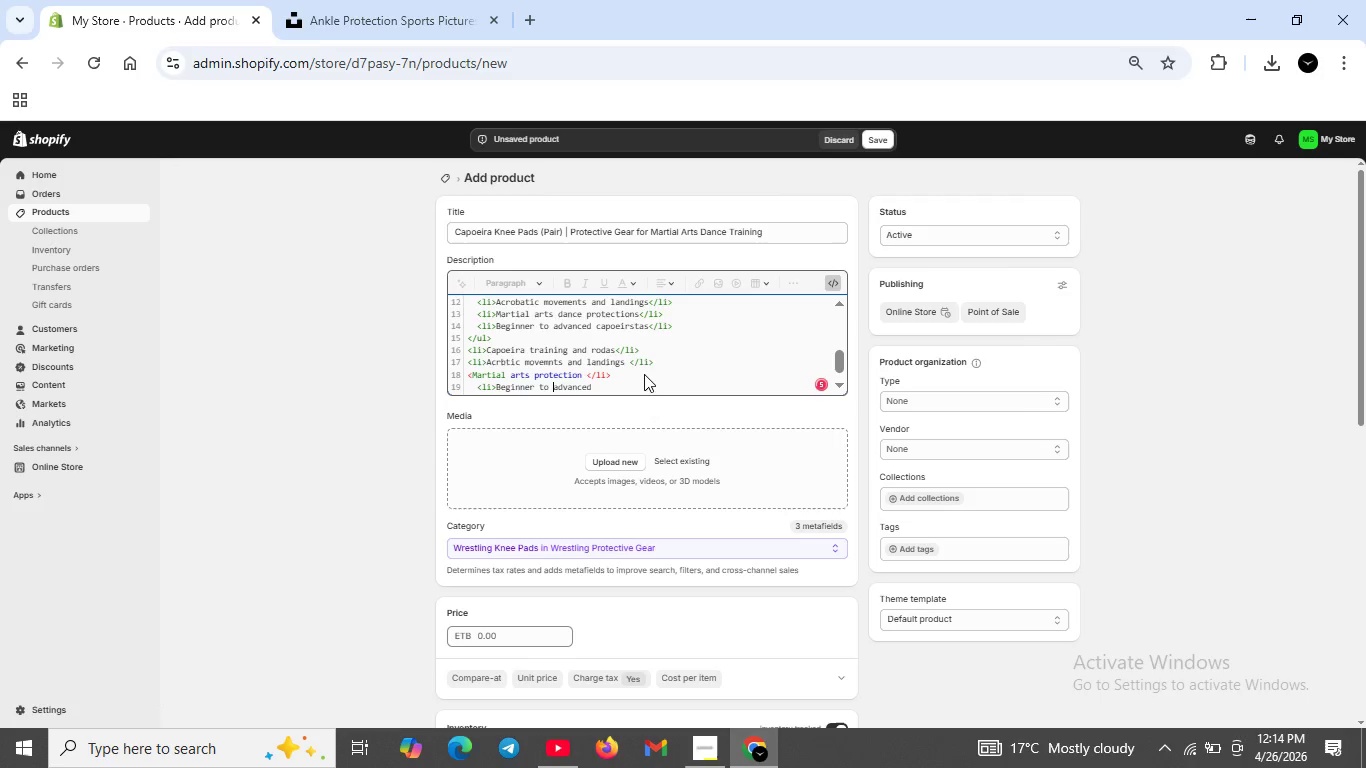 
key(ArrowRight)
 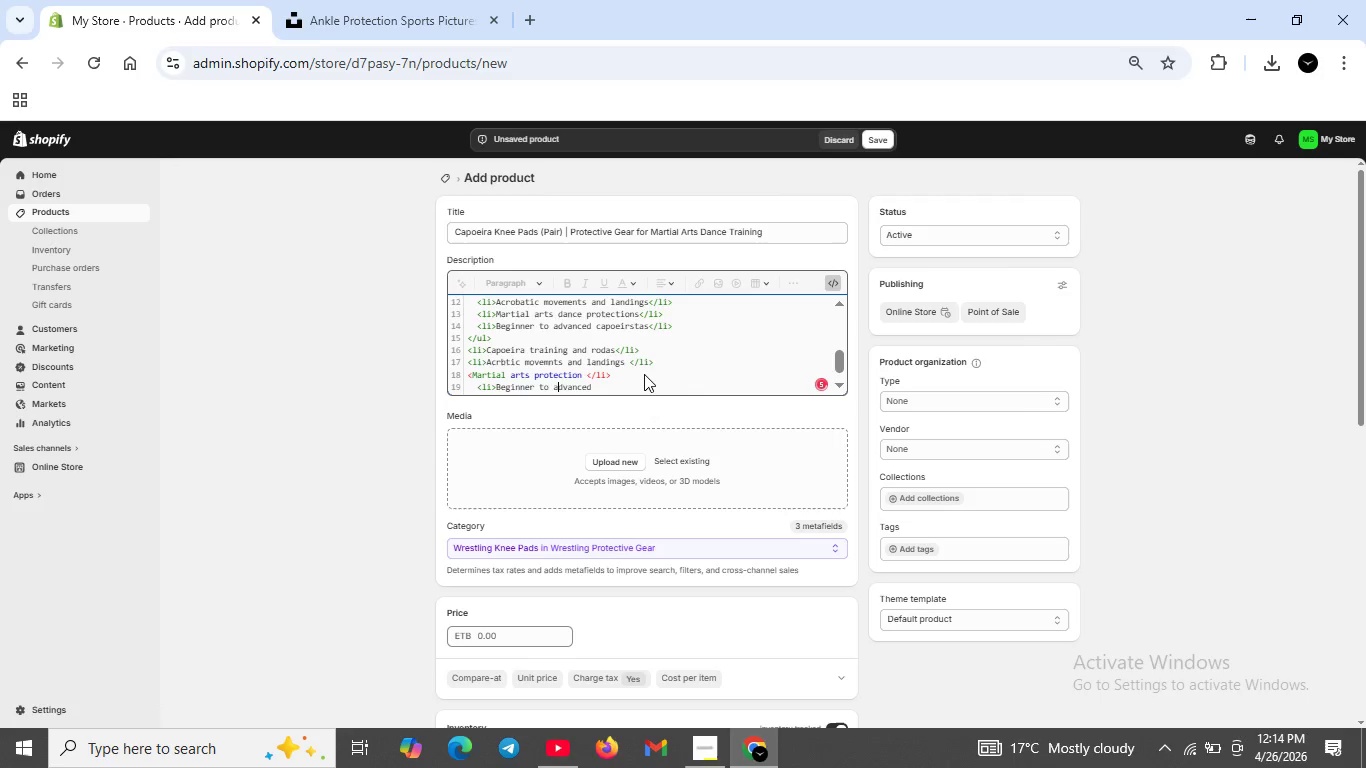 
key(ArrowRight)
 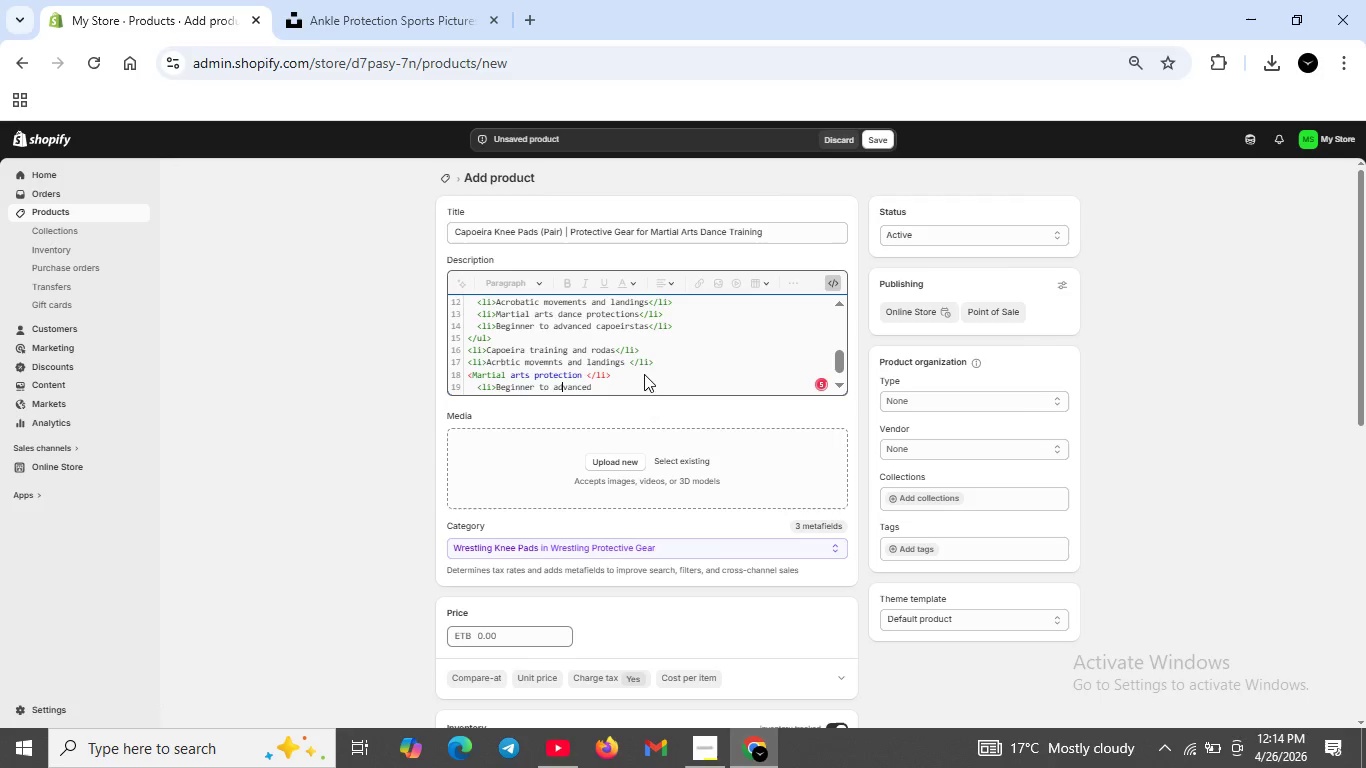 
key(ArrowRight)
 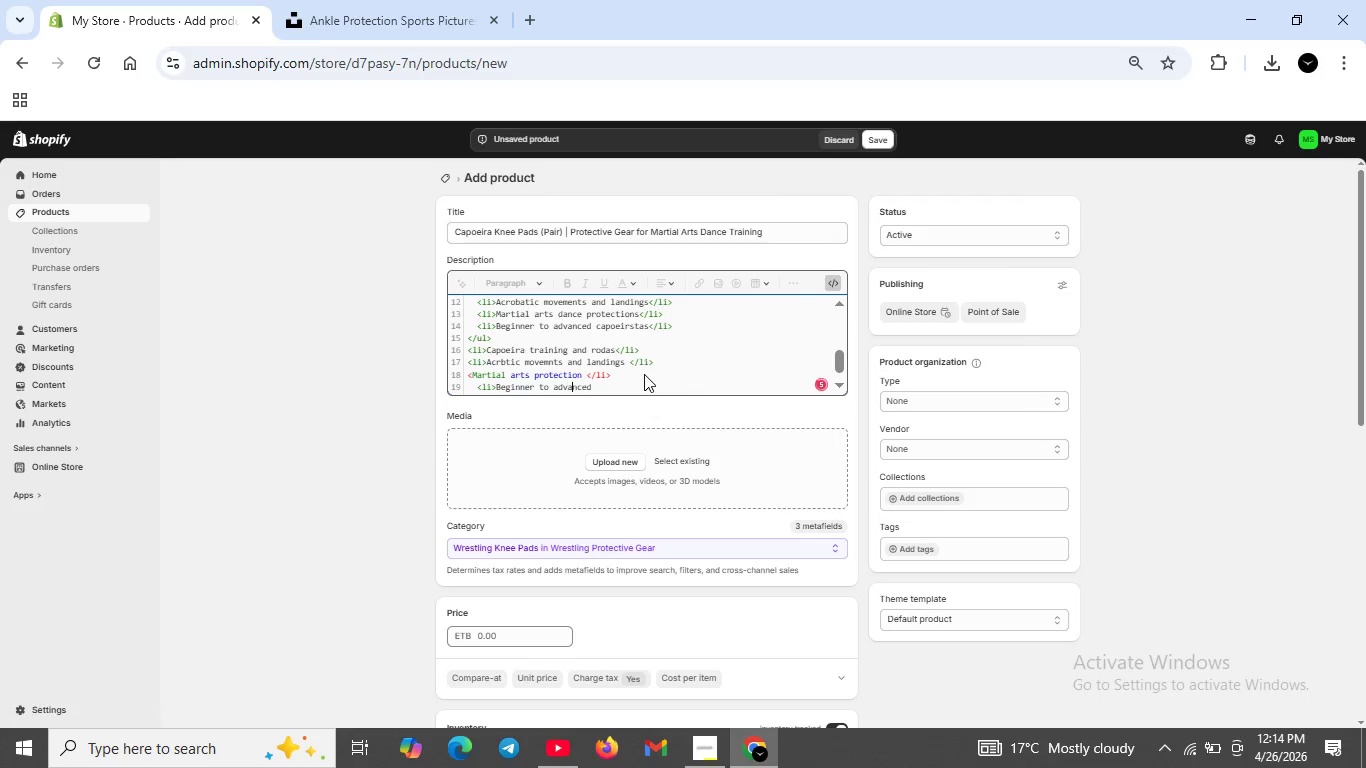 
key(ArrowRight)
 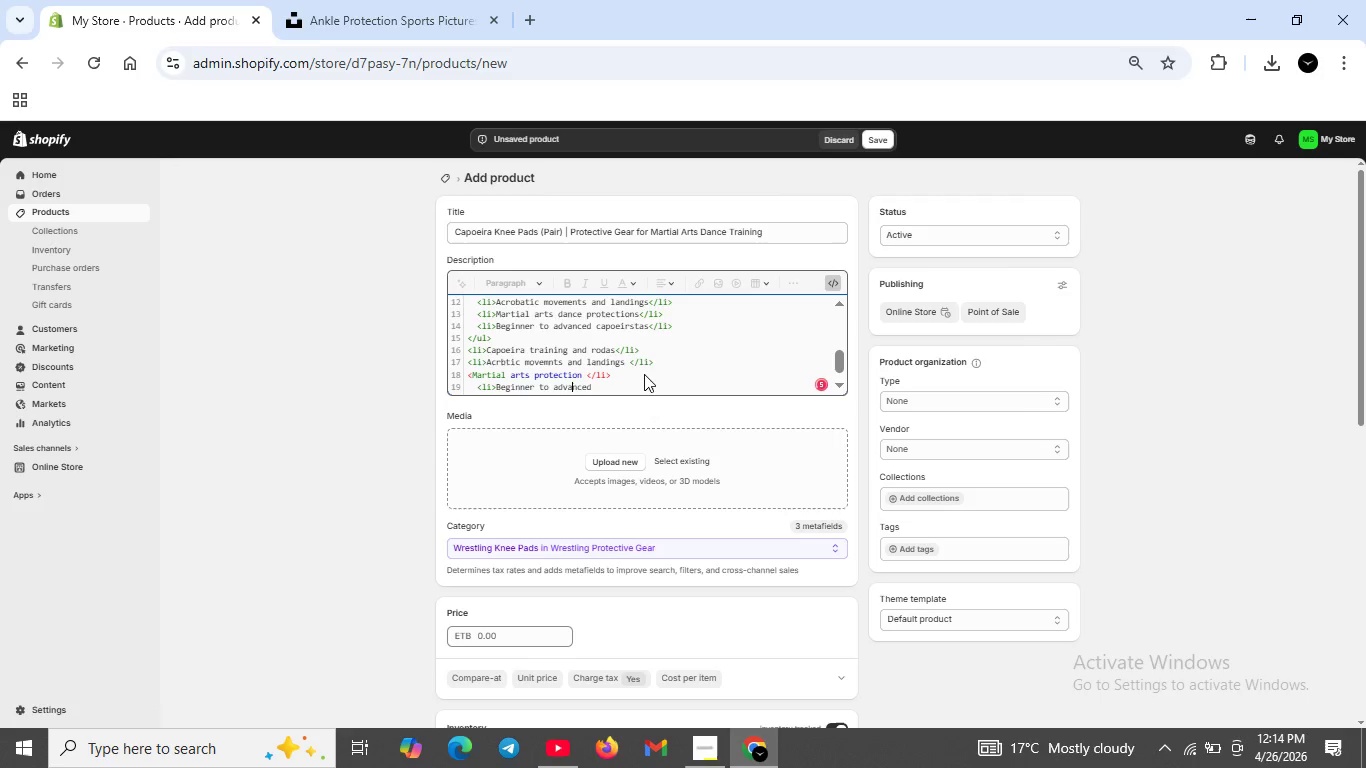 
key(ArrowRight)
 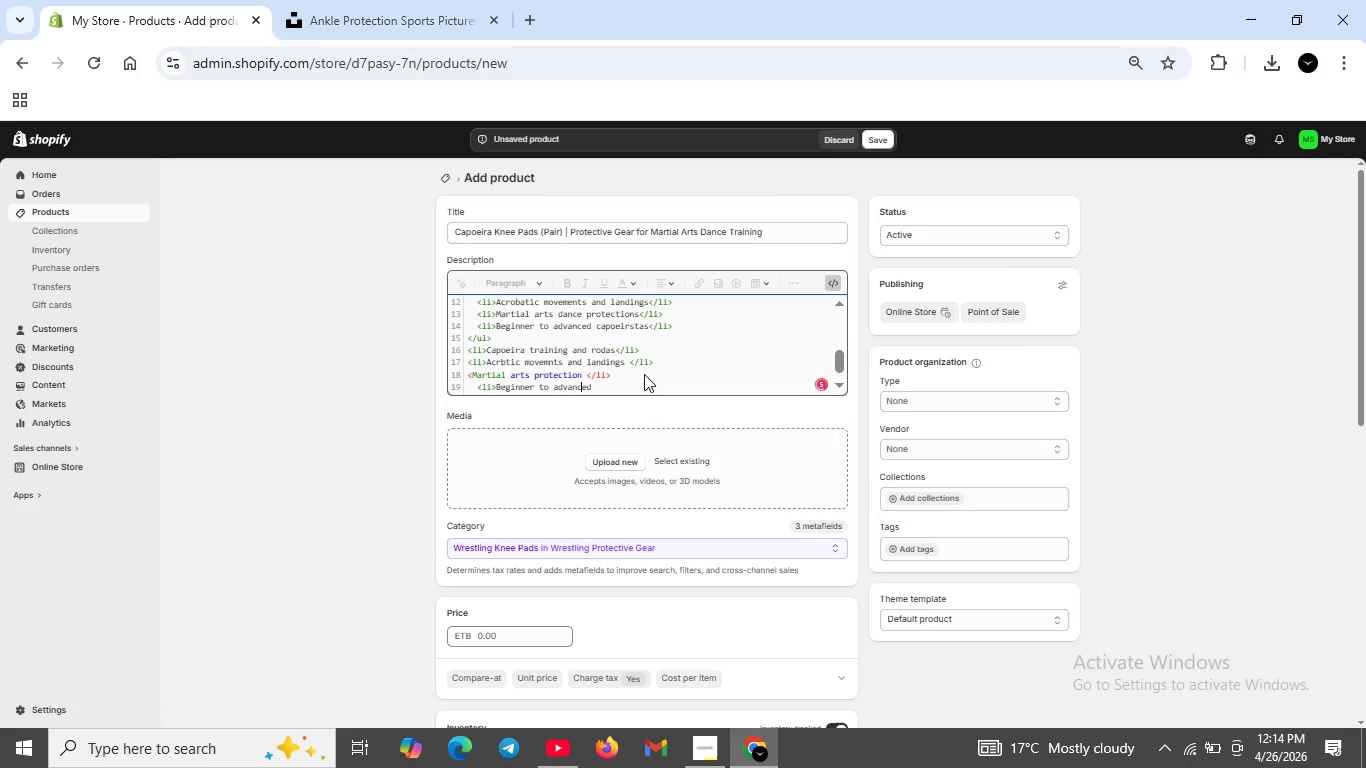 
key(ArrowRight)
 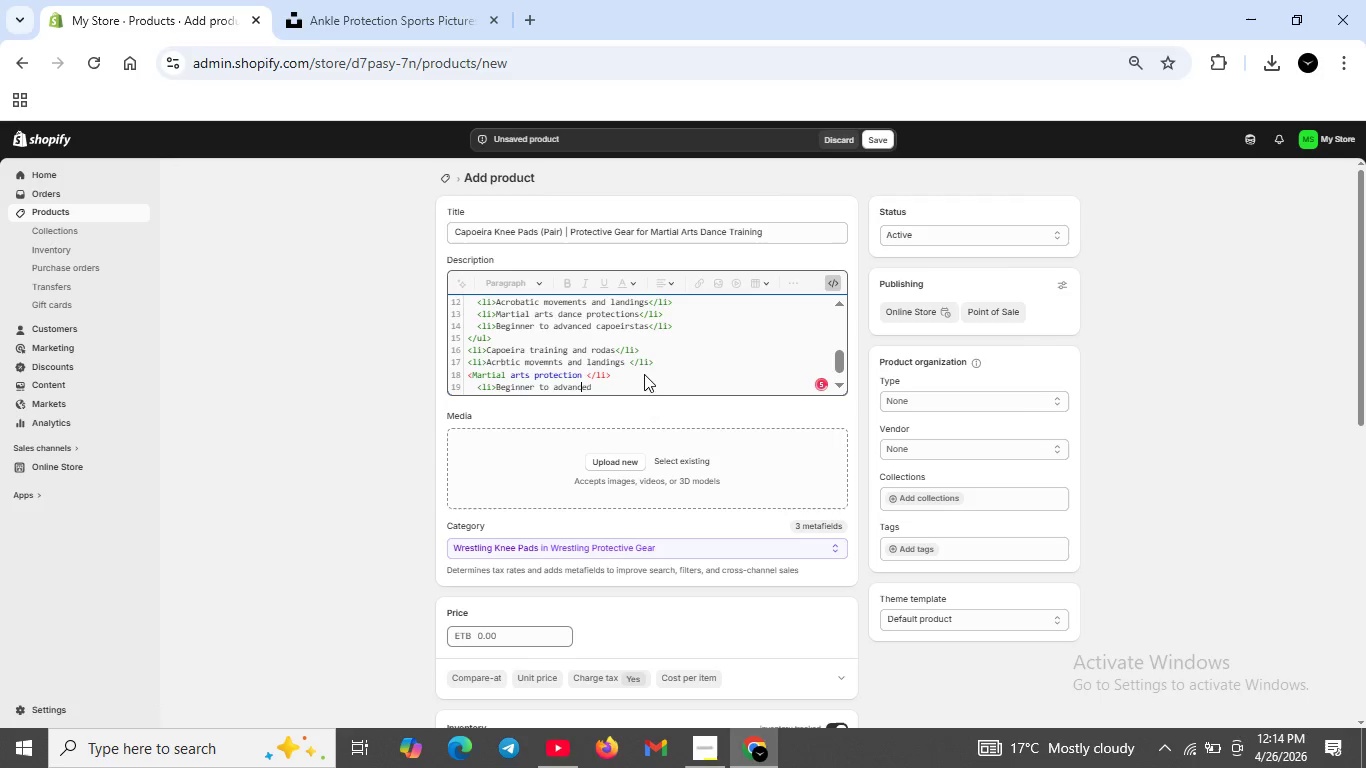 
key(ArrowRight)
 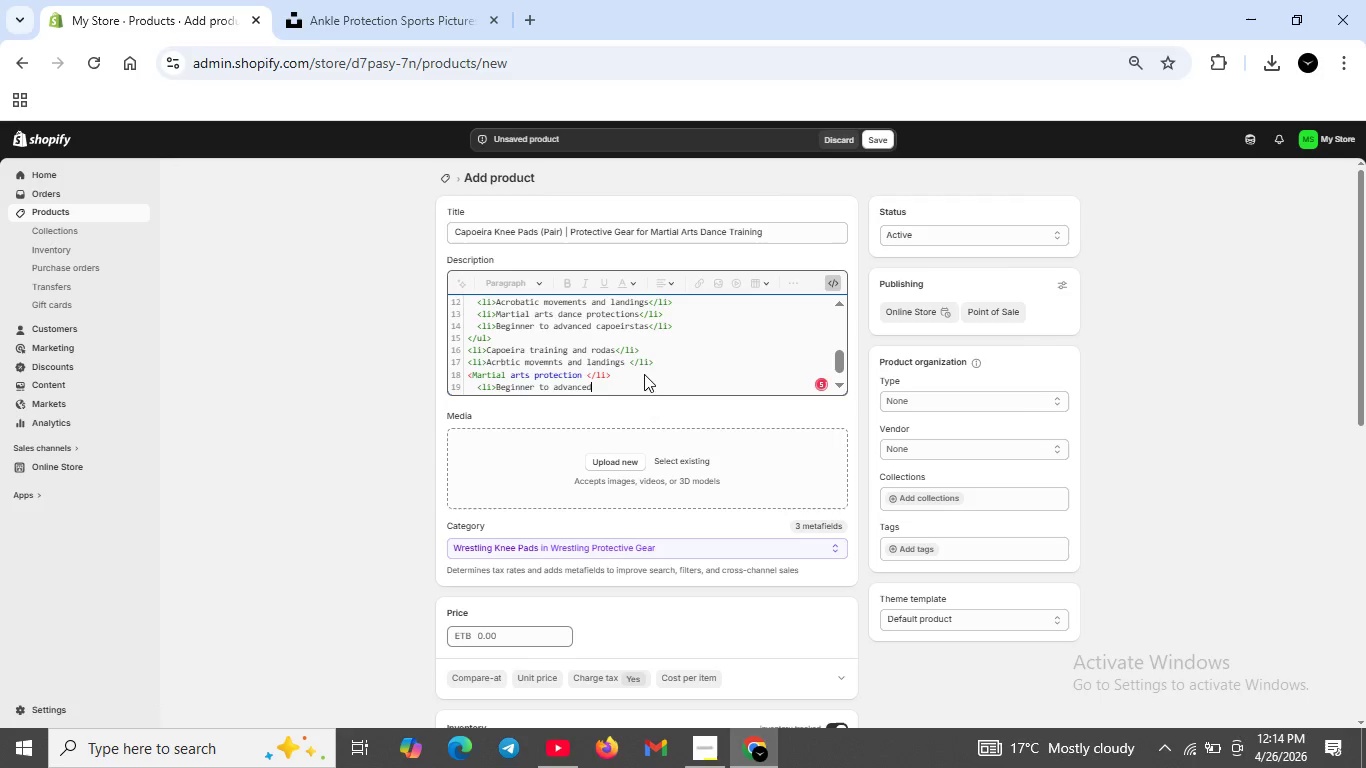 
key(ArrowRight)
 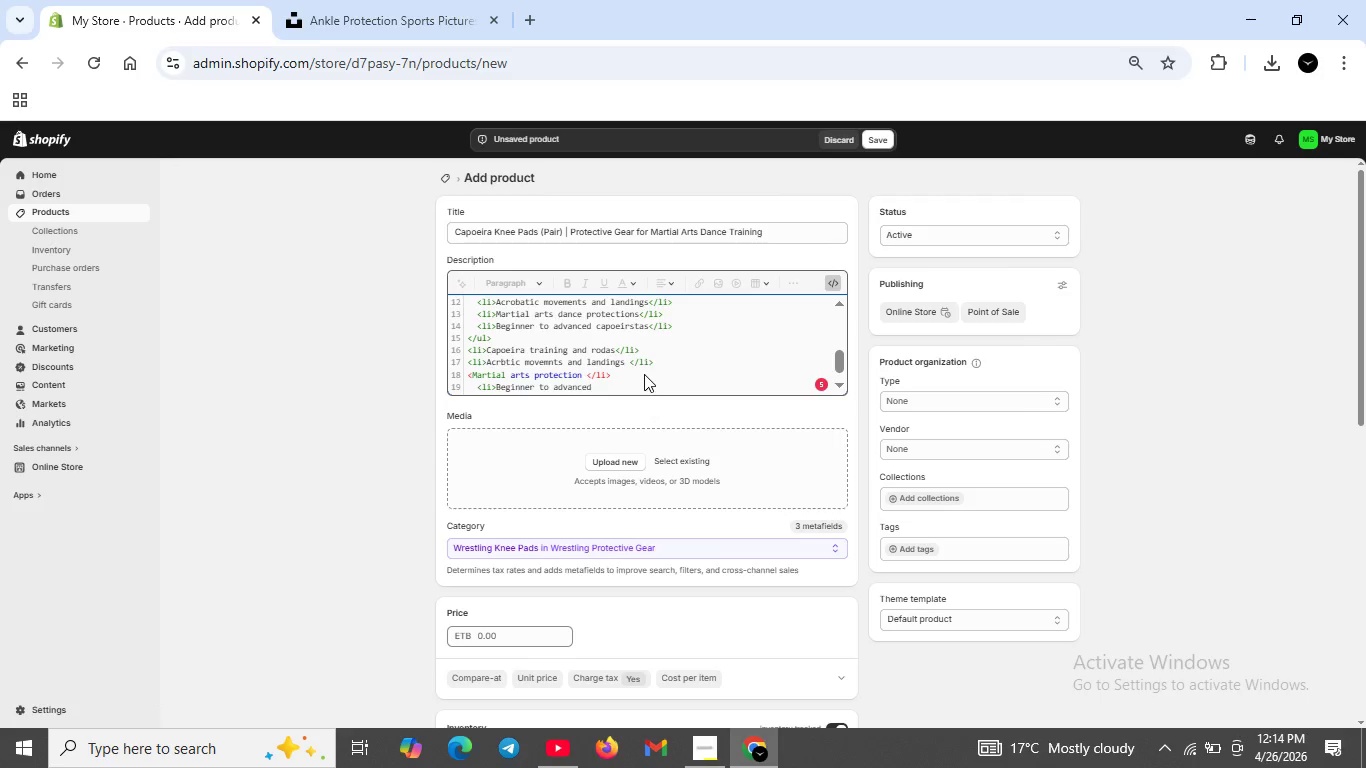 
key(Space)
 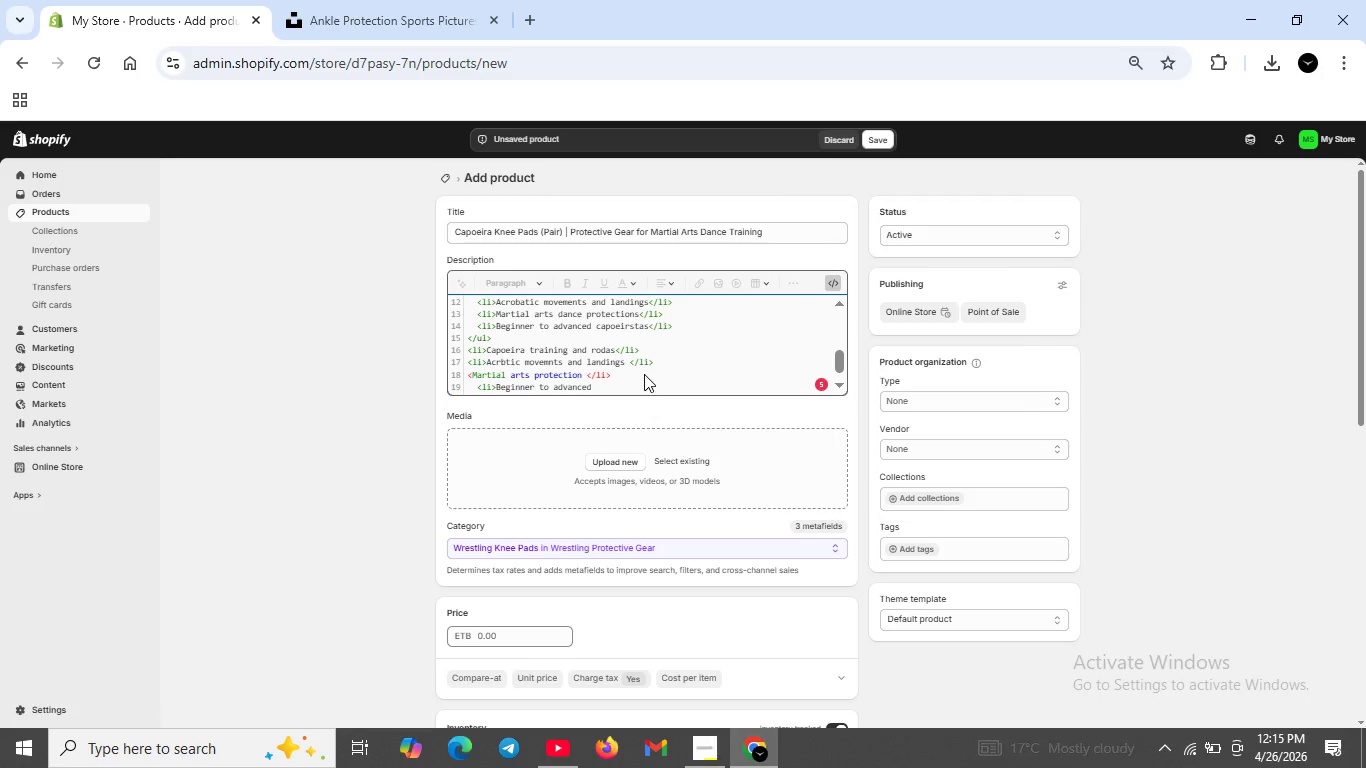 
wait(6.19)
 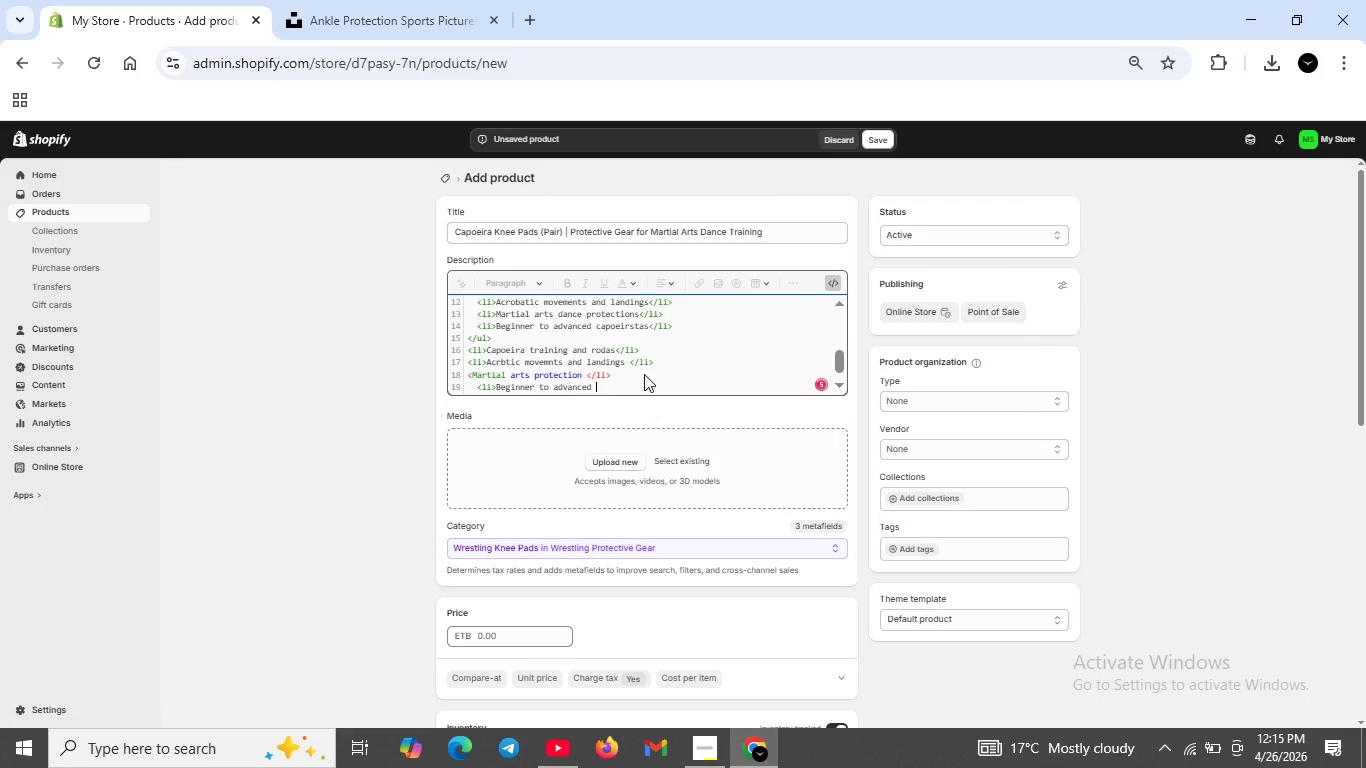 
type(capoeirstas</li>)
 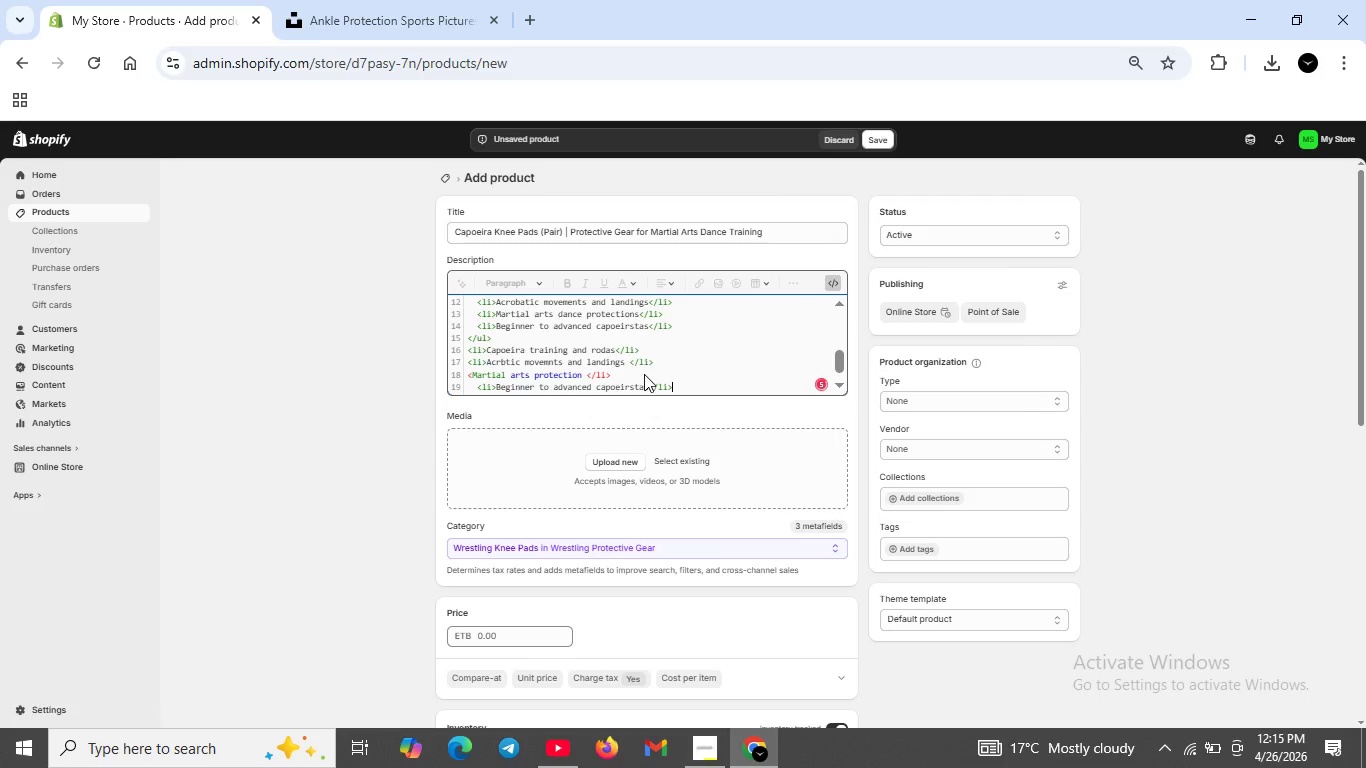 
wait(12.36)
 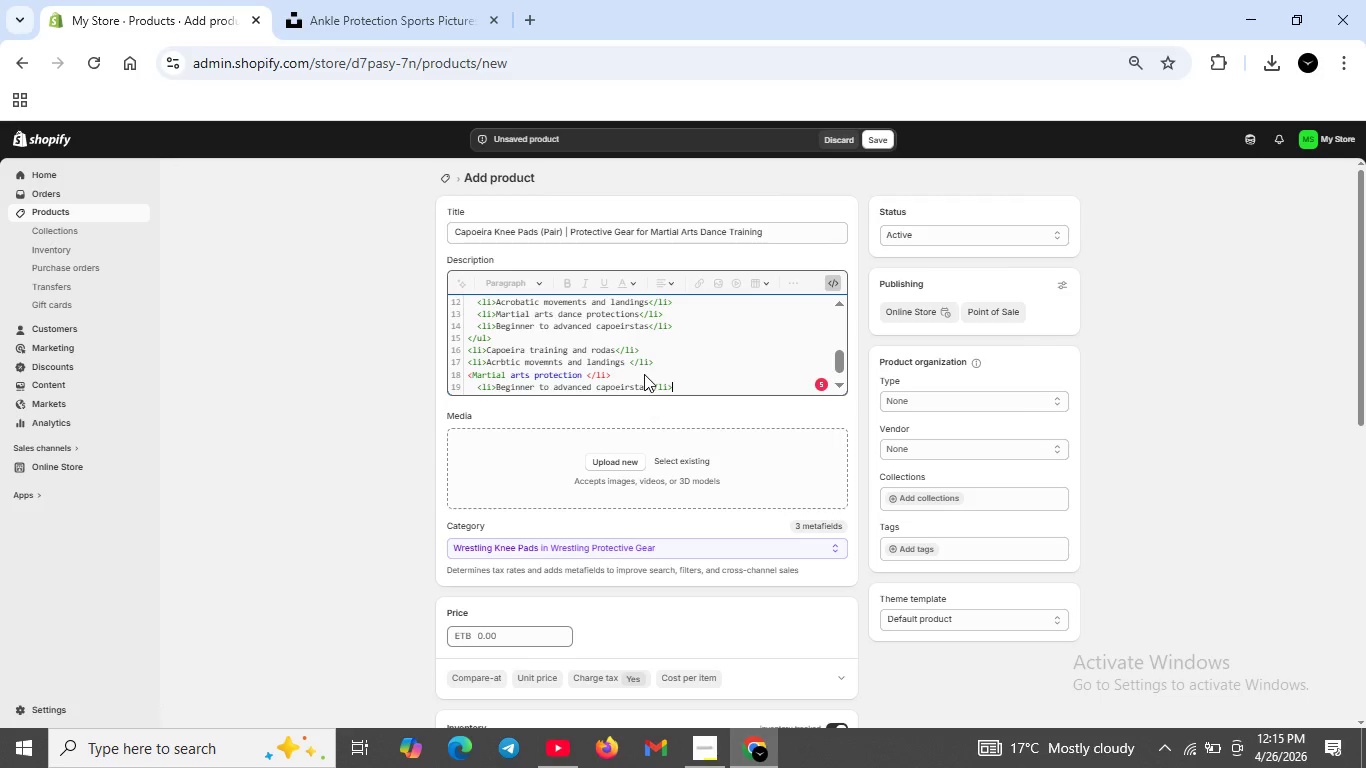 
left_click([586, 377])
 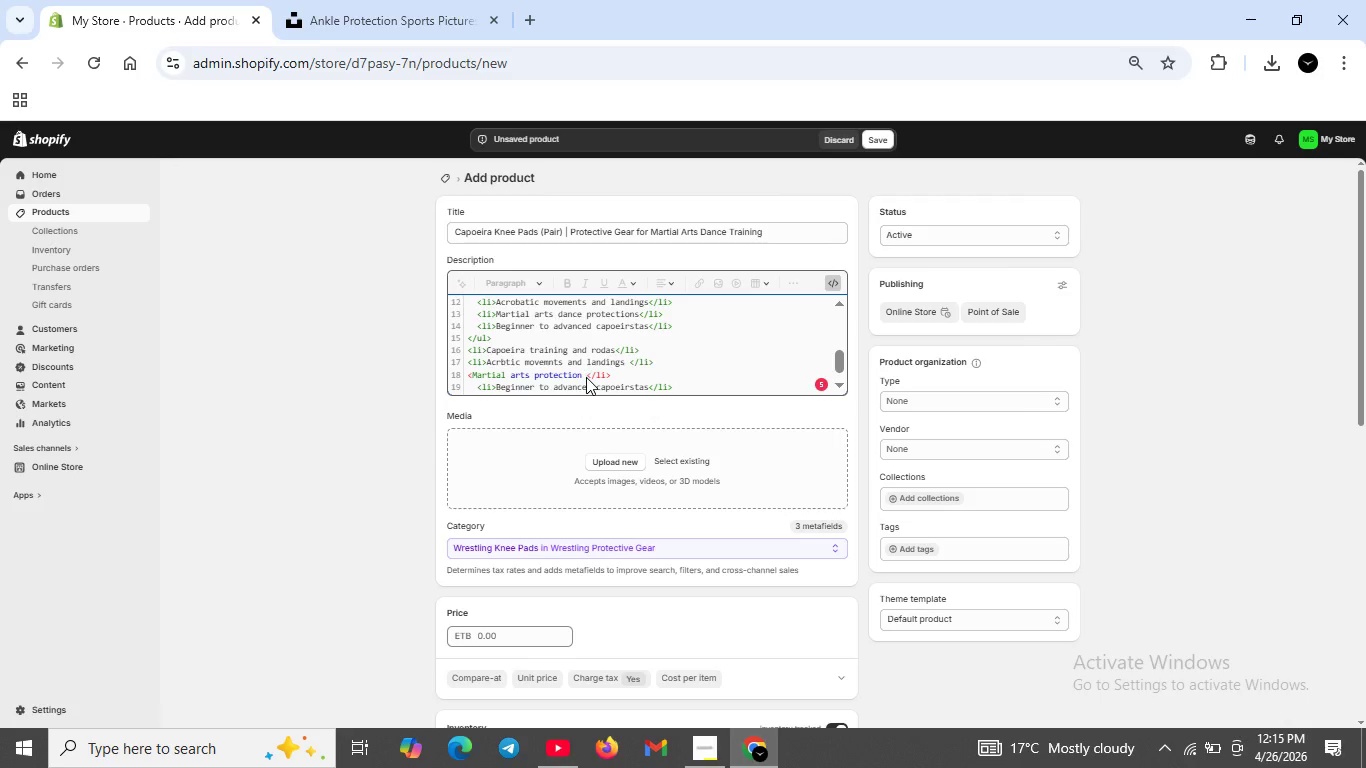 
key(Backspace)
 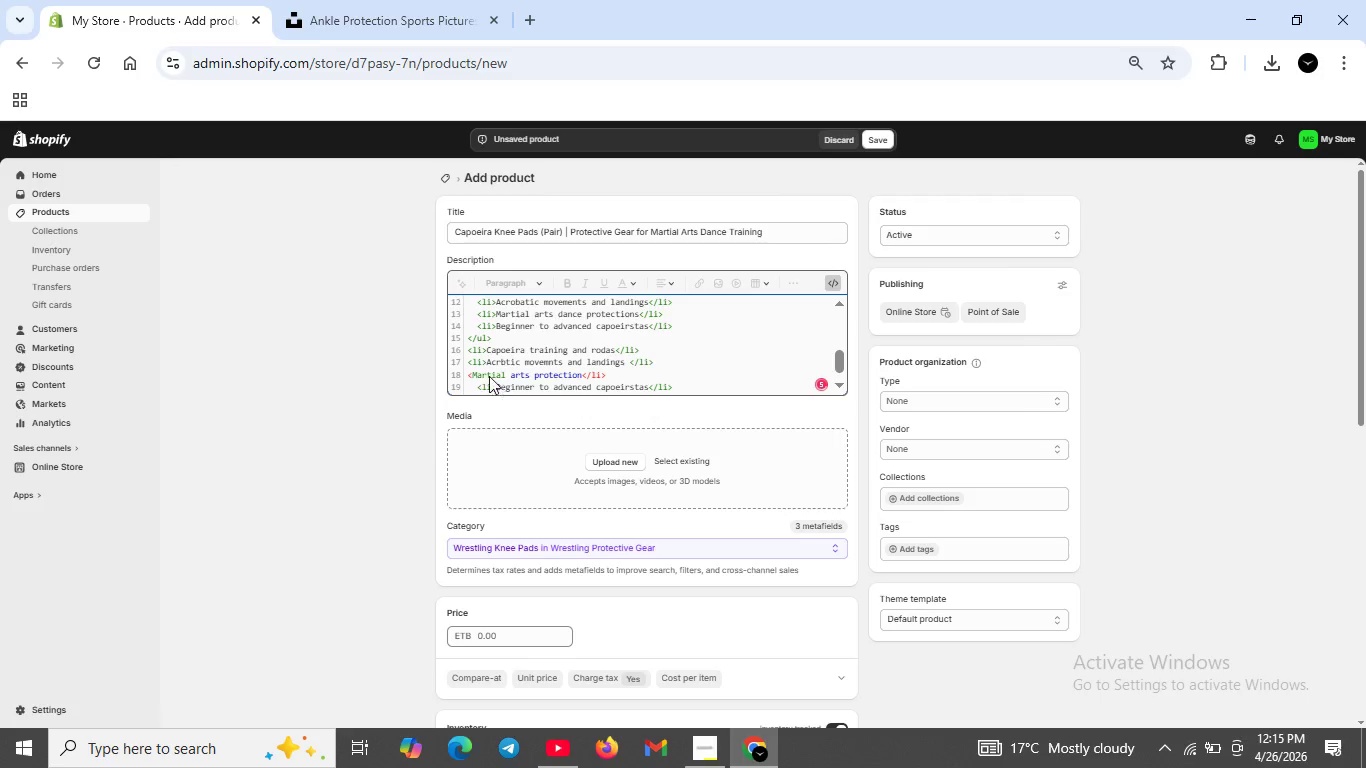 
left_click([474, 373])
 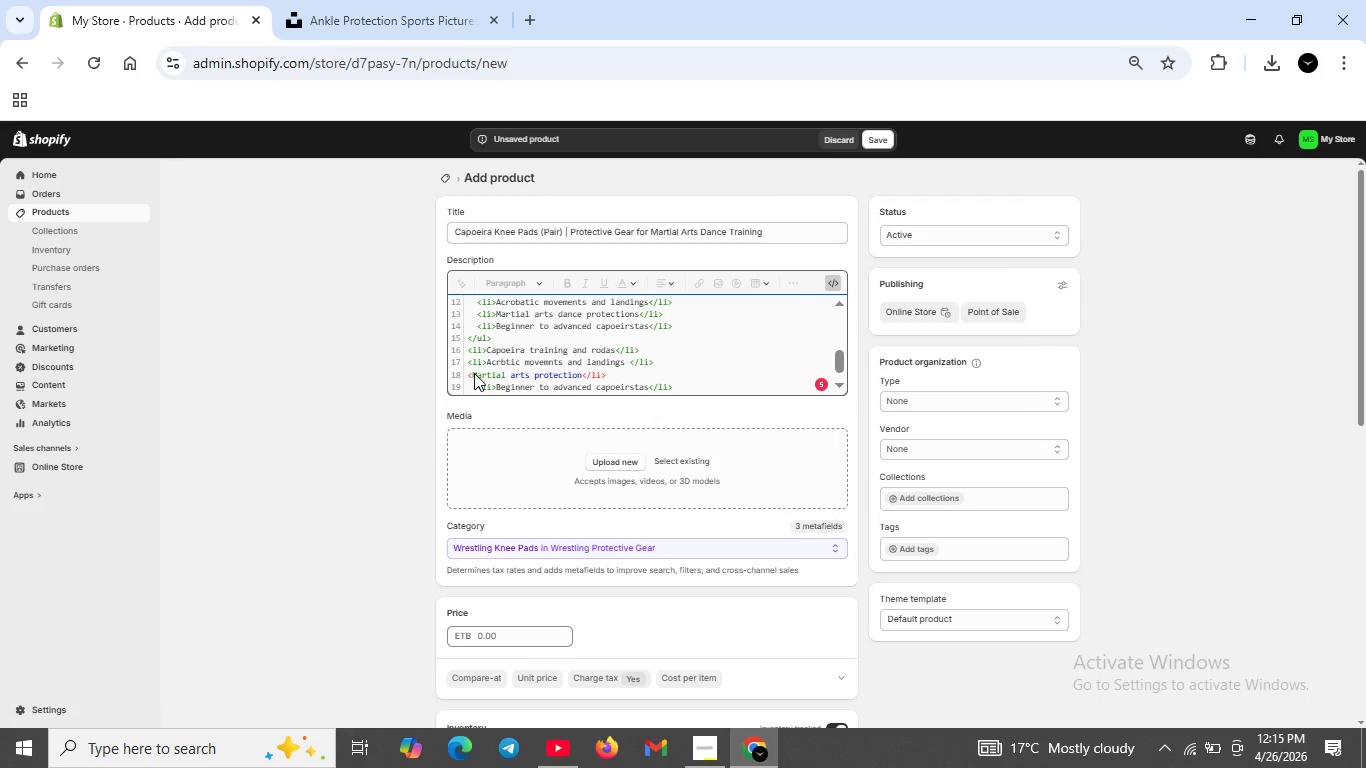 
type(li>)
 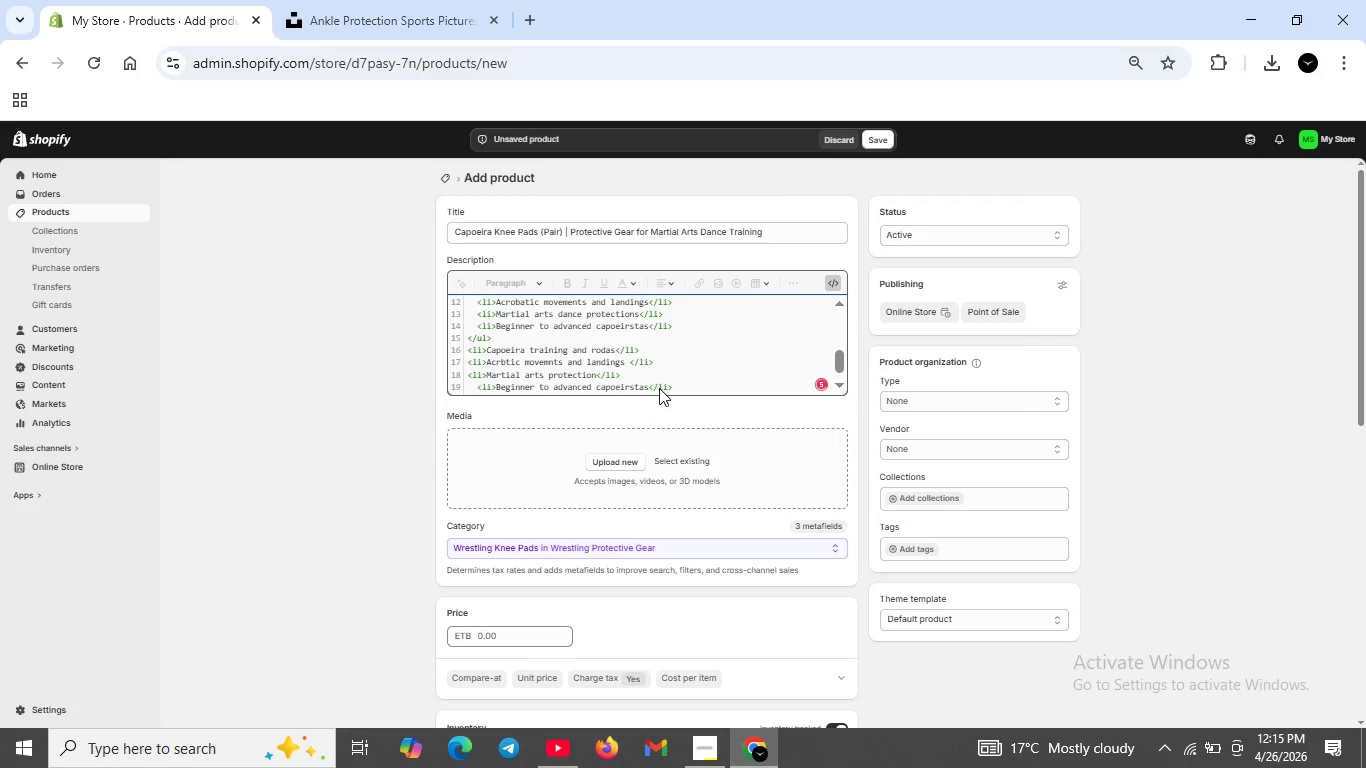 
left_click([672, 388])
 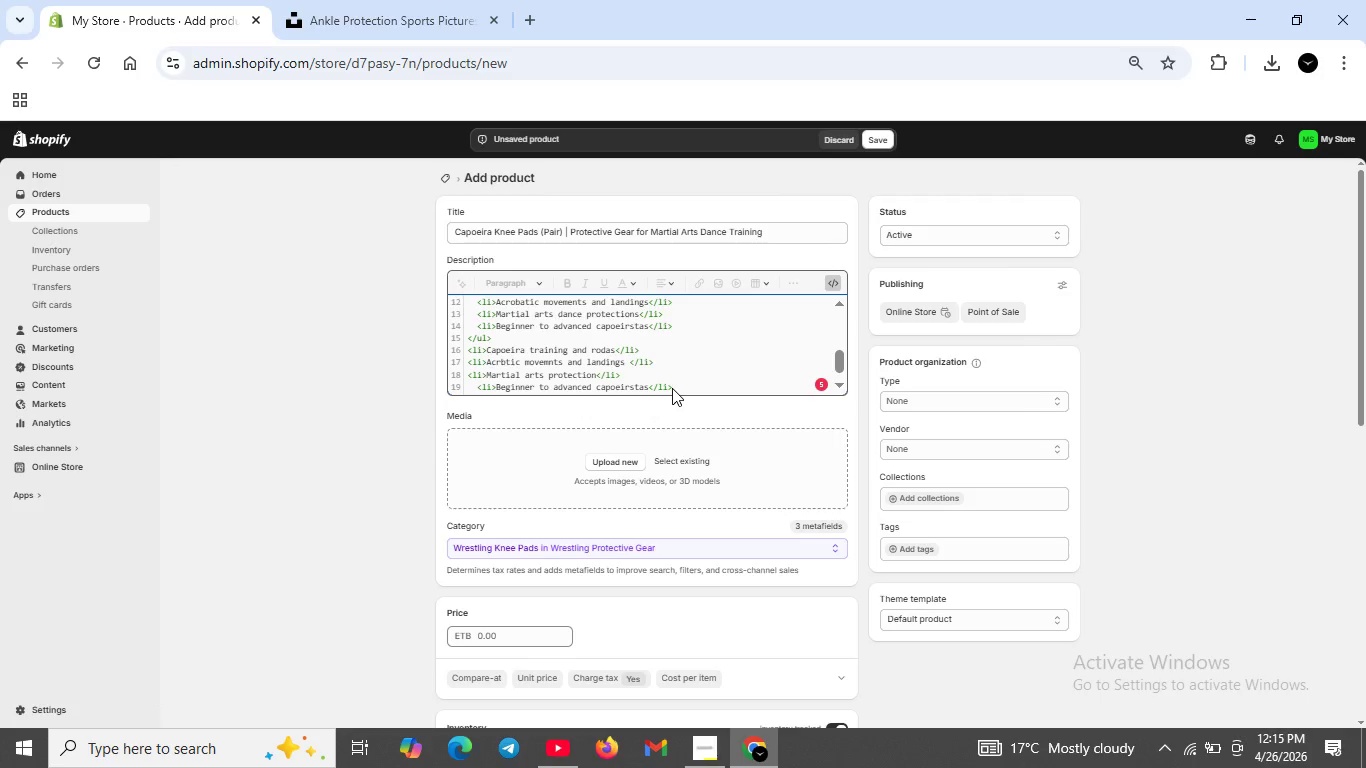 
key(Shift+ShiftRight)
 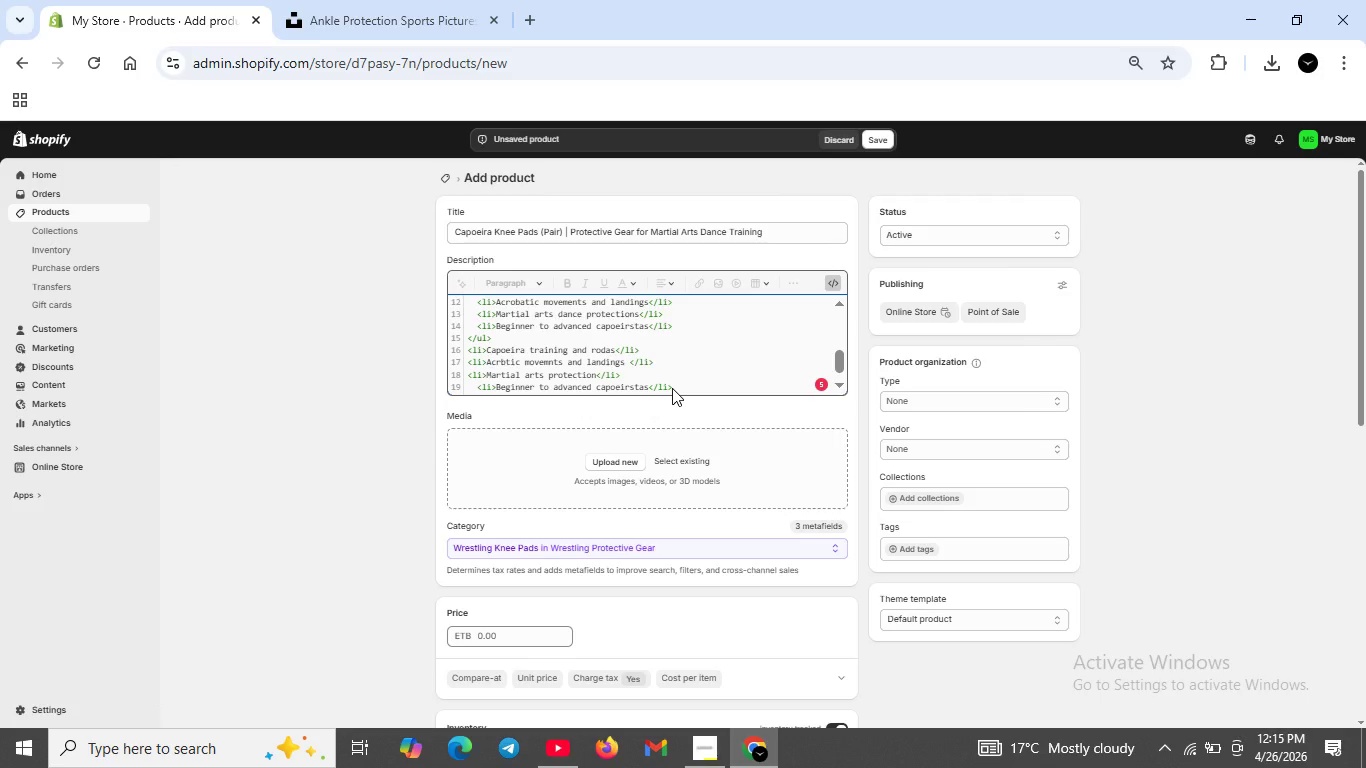 
key(Shift+Enter)
 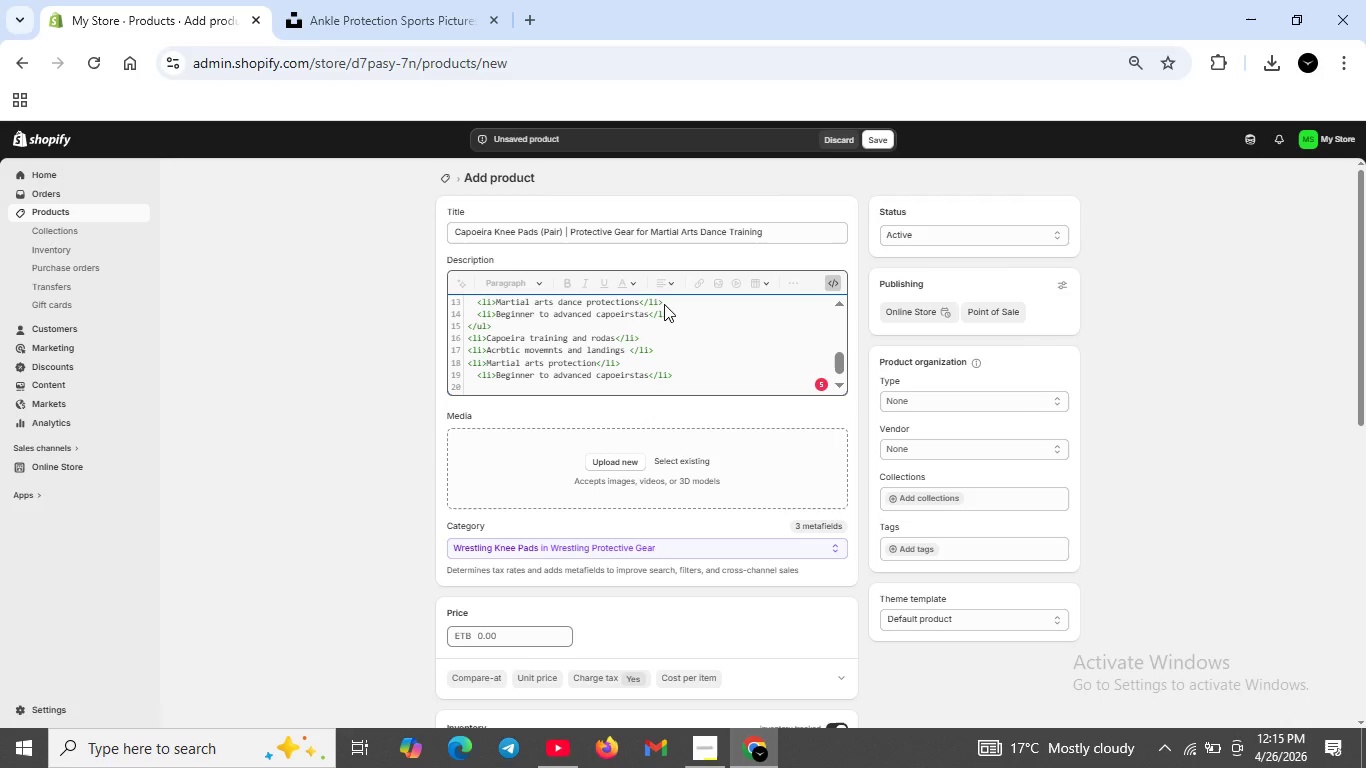 
wait(19.25)
 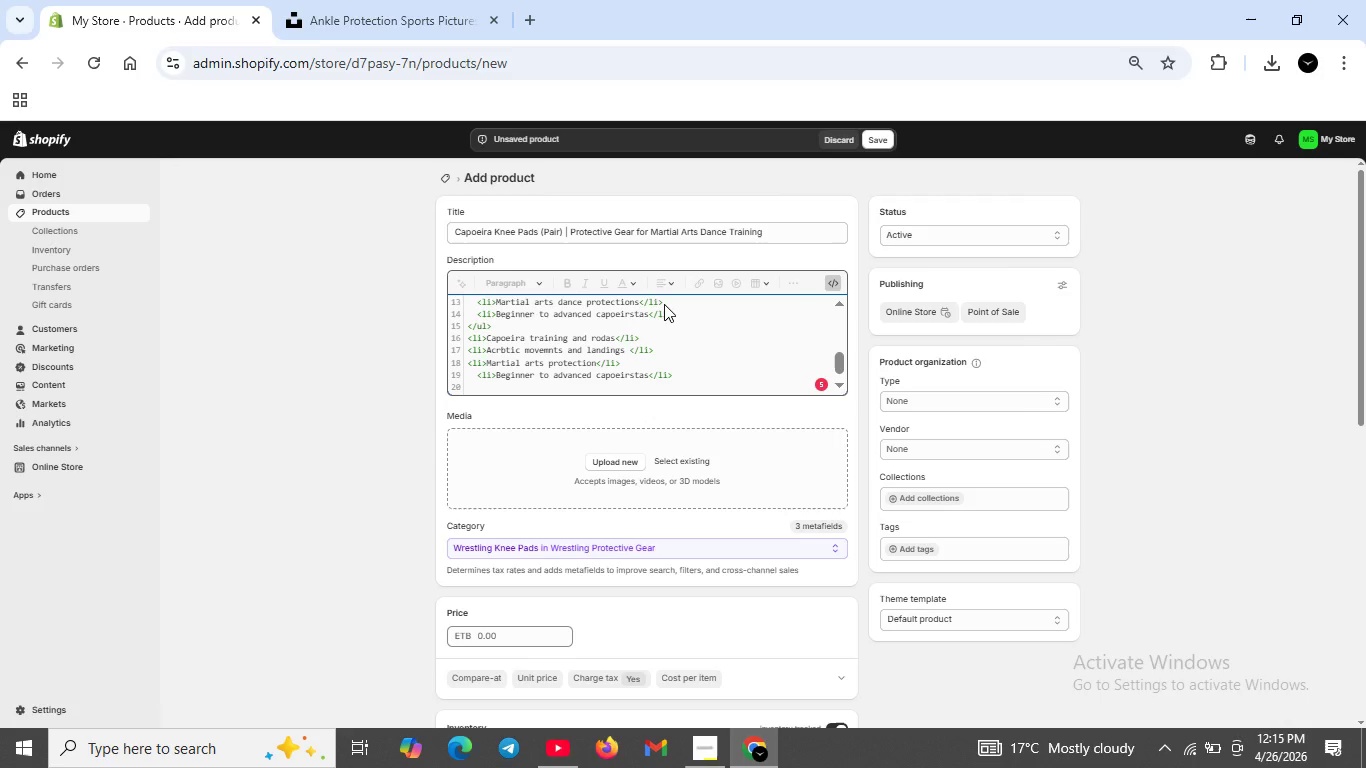 
left_click([674, 366])
 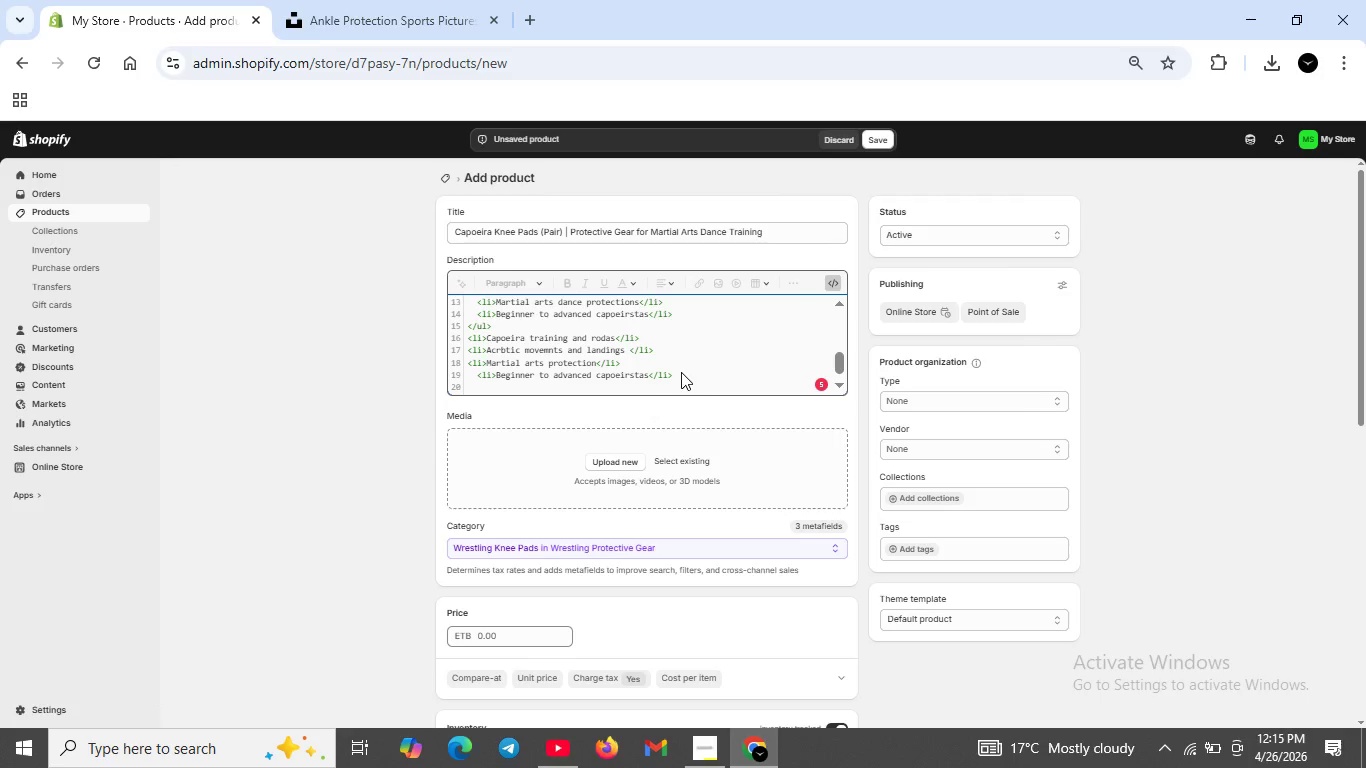 
left_click([678, 377])
 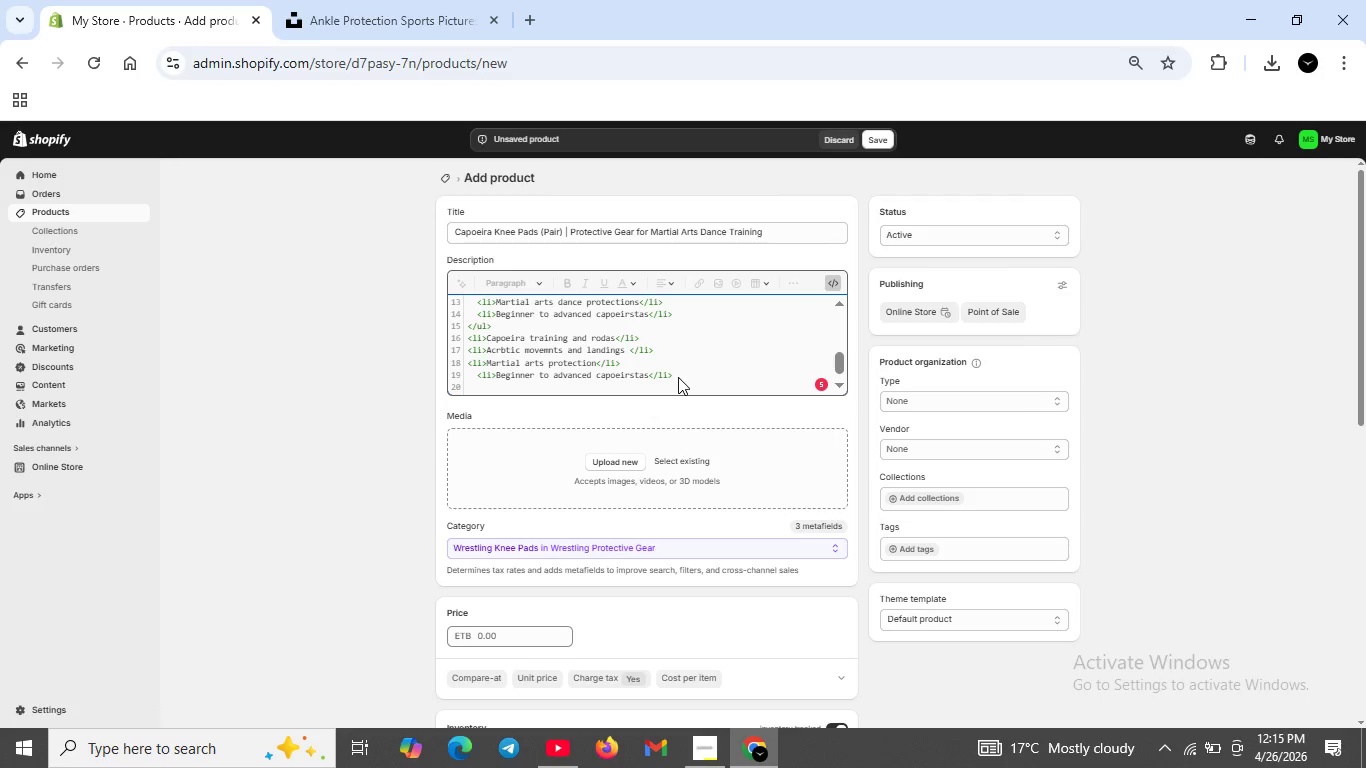 
key(Shift+ShiftRight)
 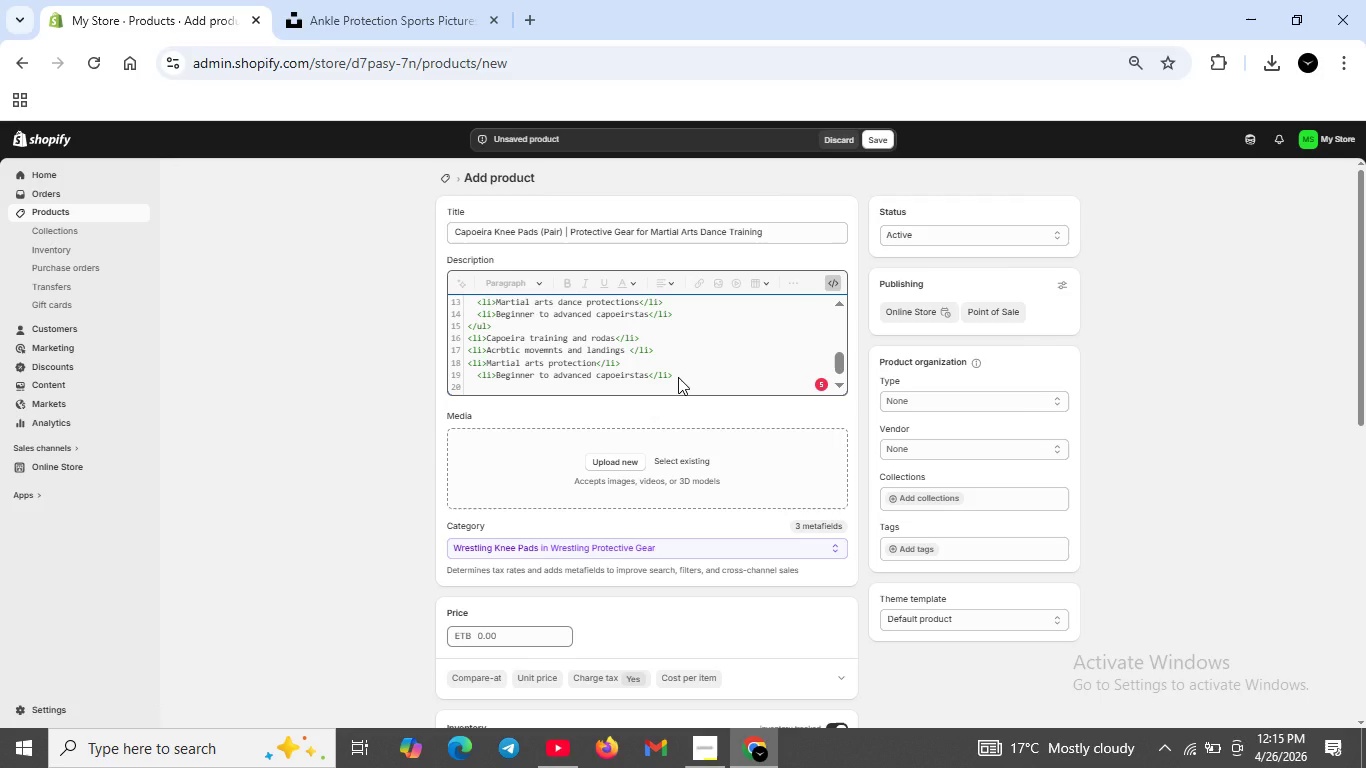 
key(Shift+Enter)
 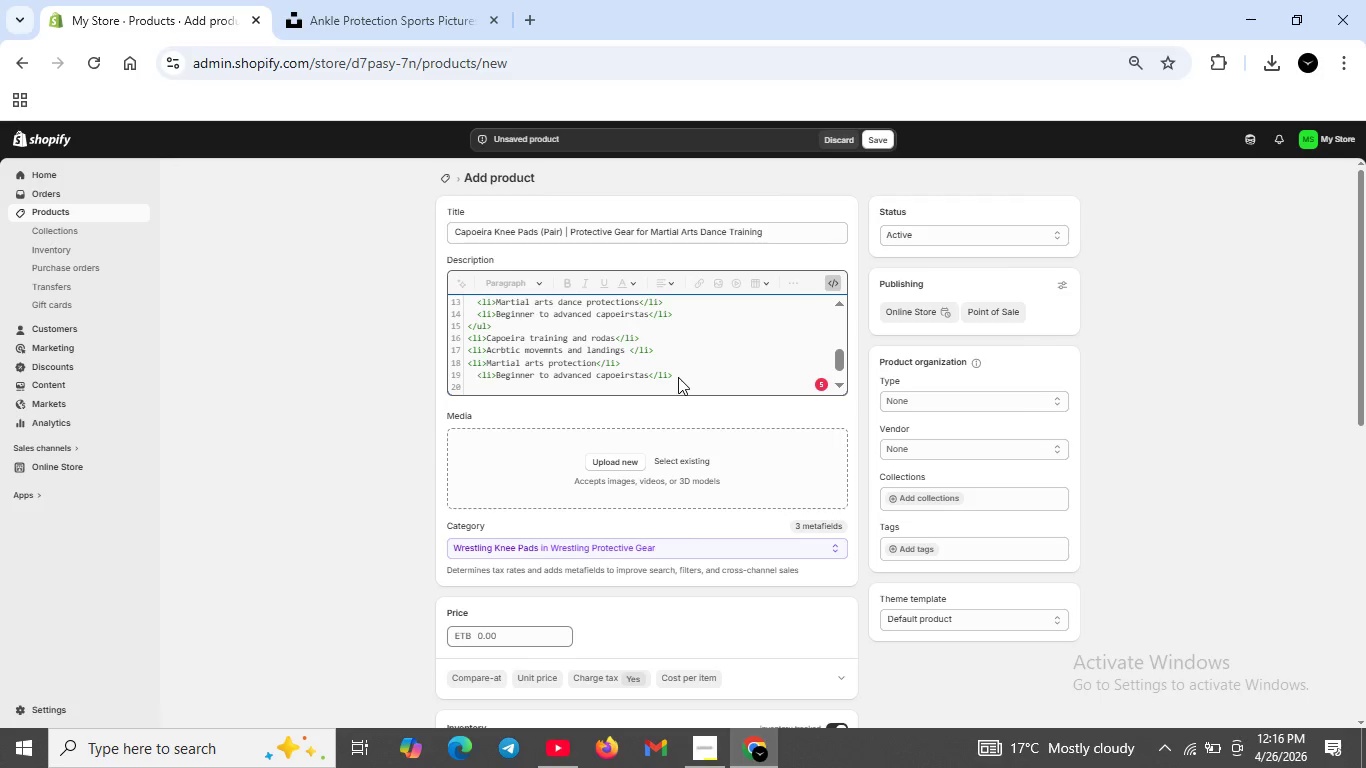 
wait(9.42)
 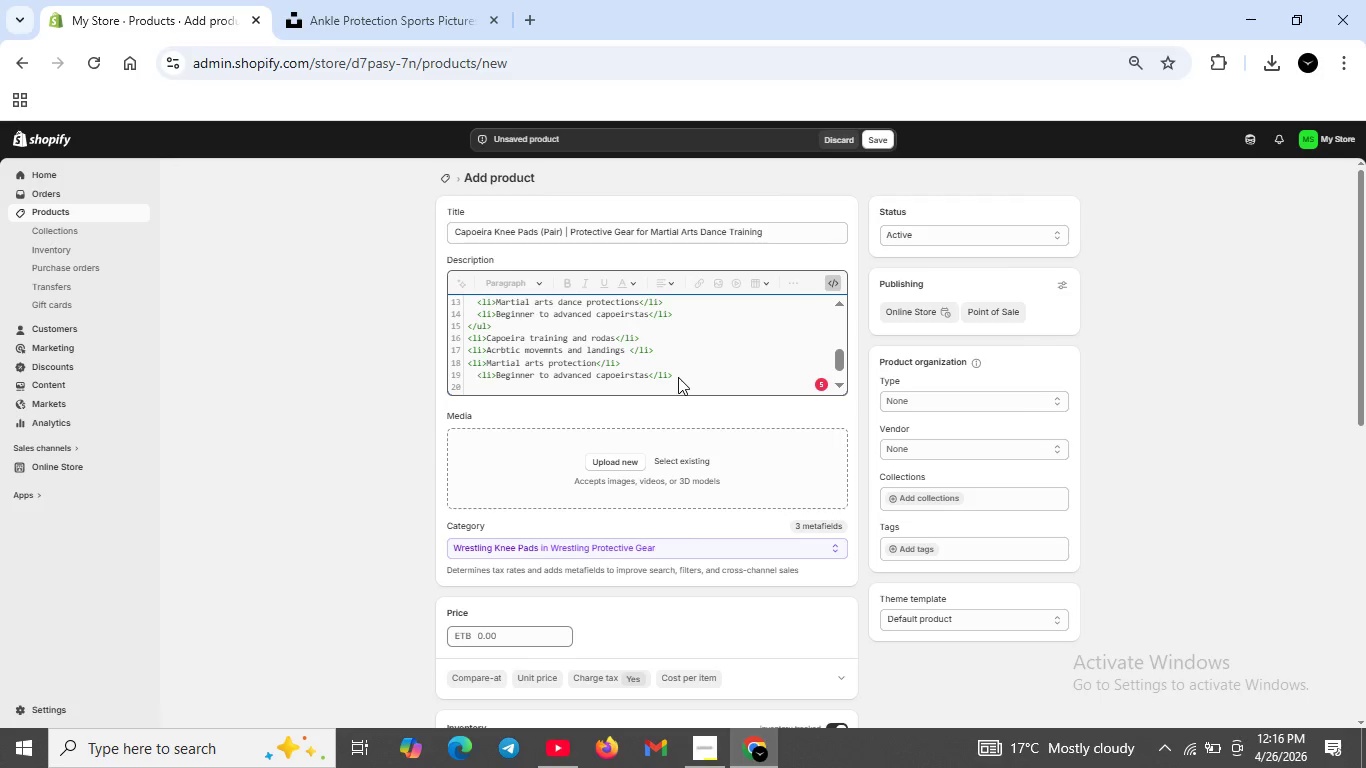 
type(</ul>)
 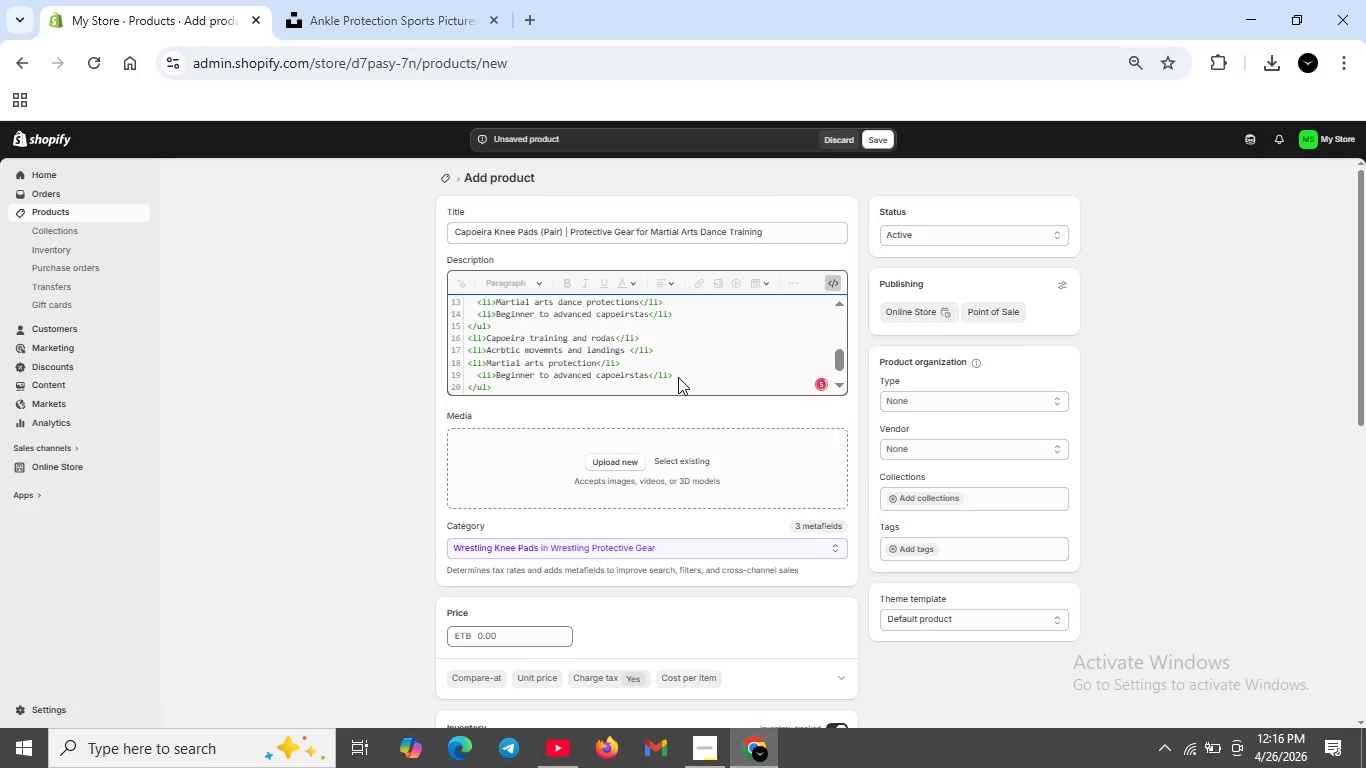 
 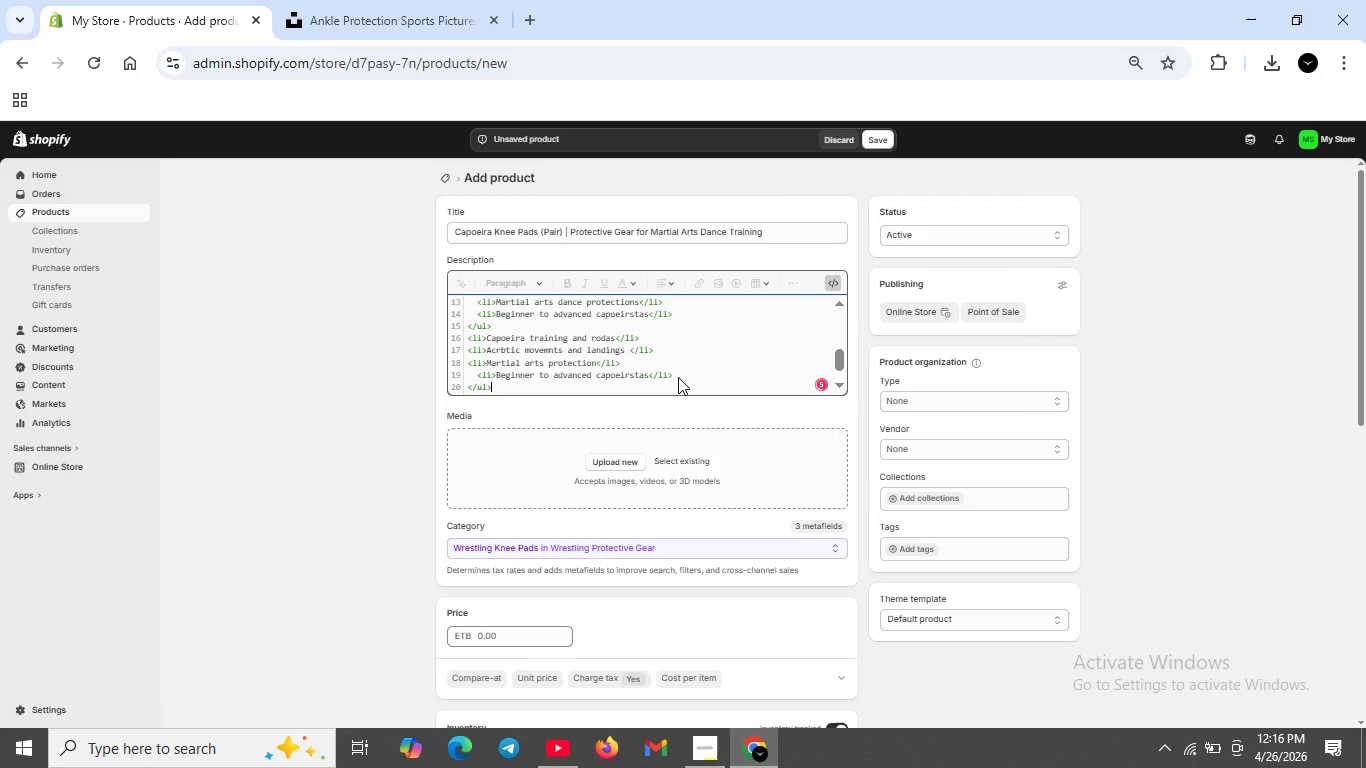 
key(Shift+Enter)
 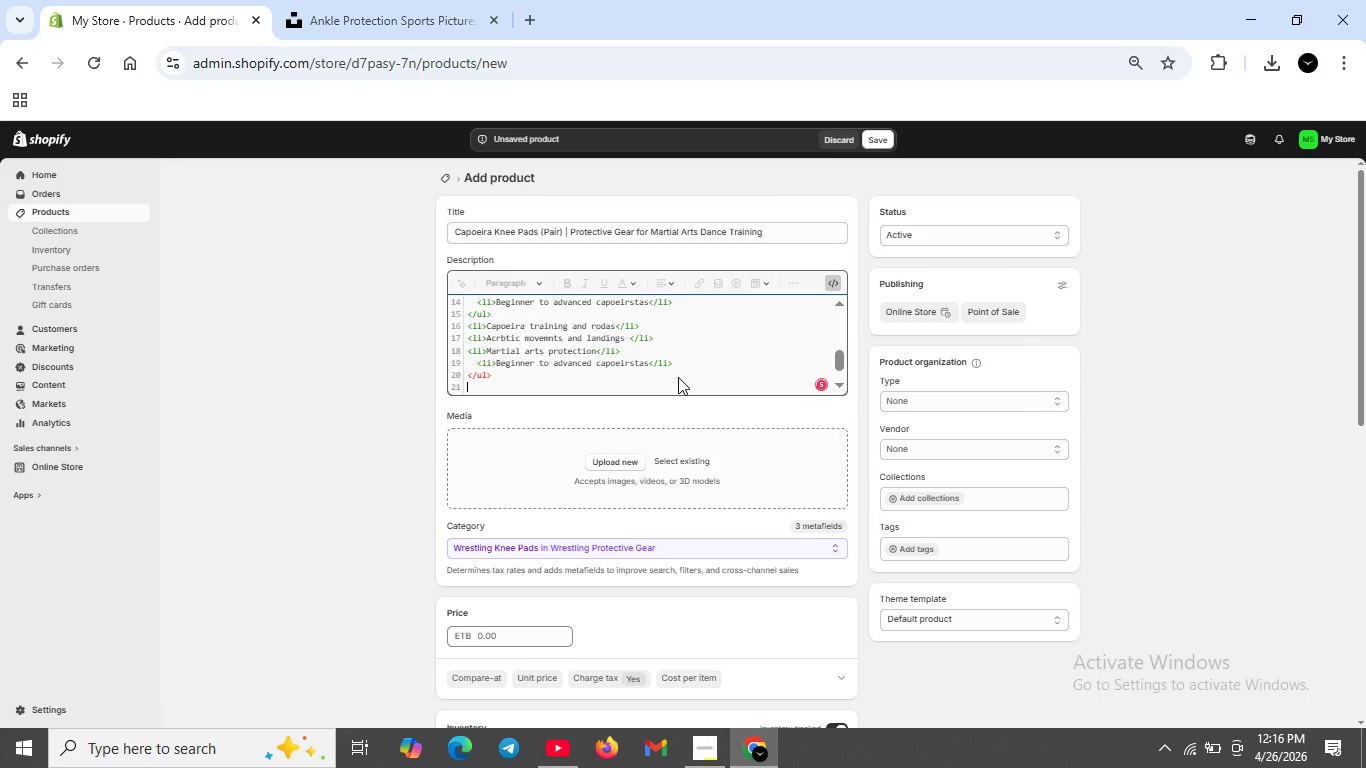 
type(<p><strong>Matreial )
 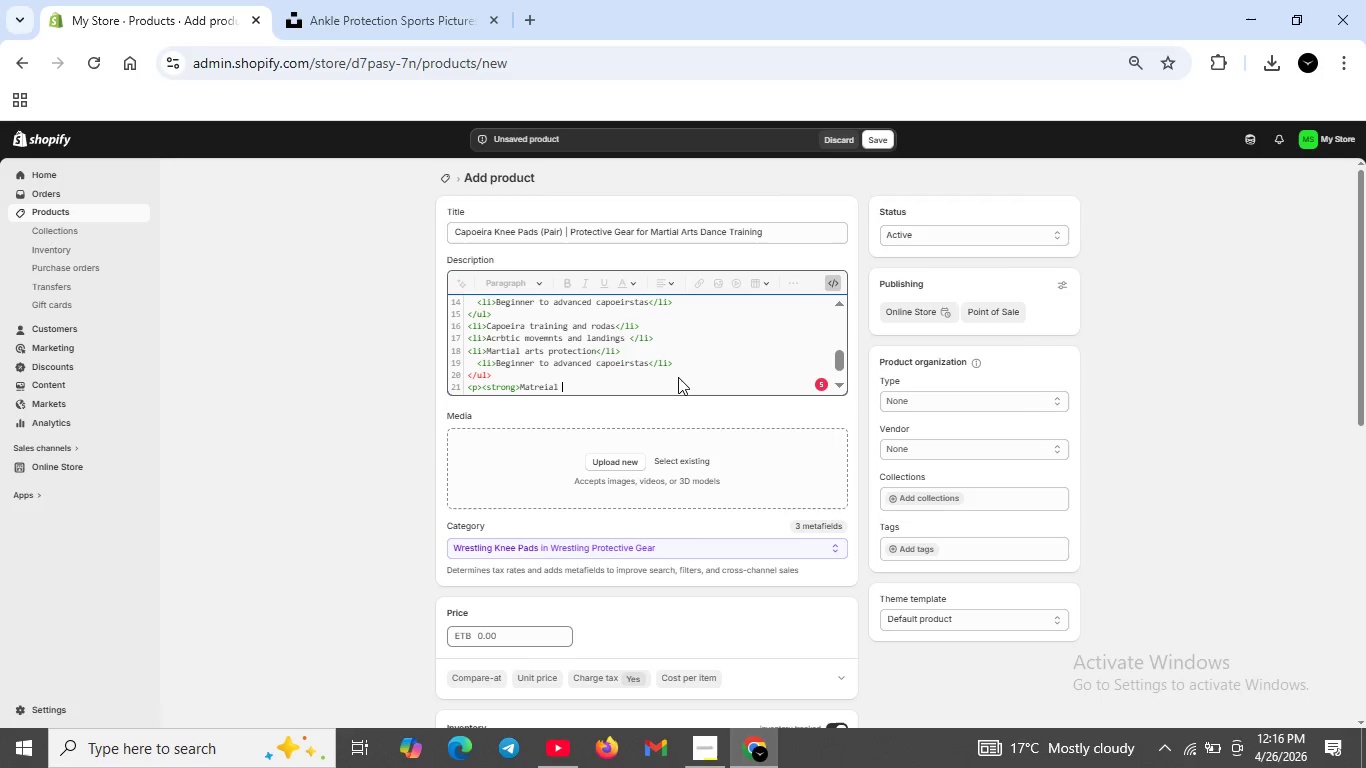 
type(</strong> High- denisty foam with moisture -wicking fabriccover)
 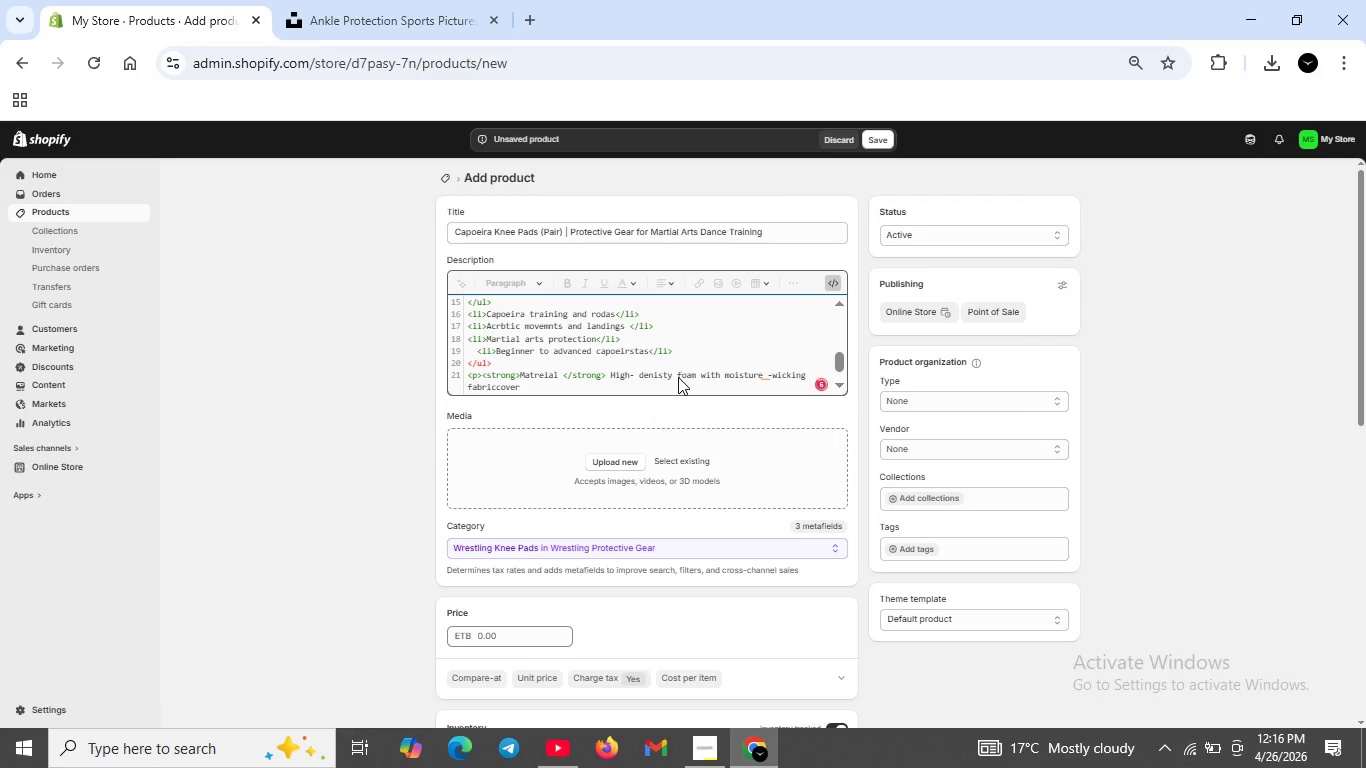 
key(ArrowLeft)
 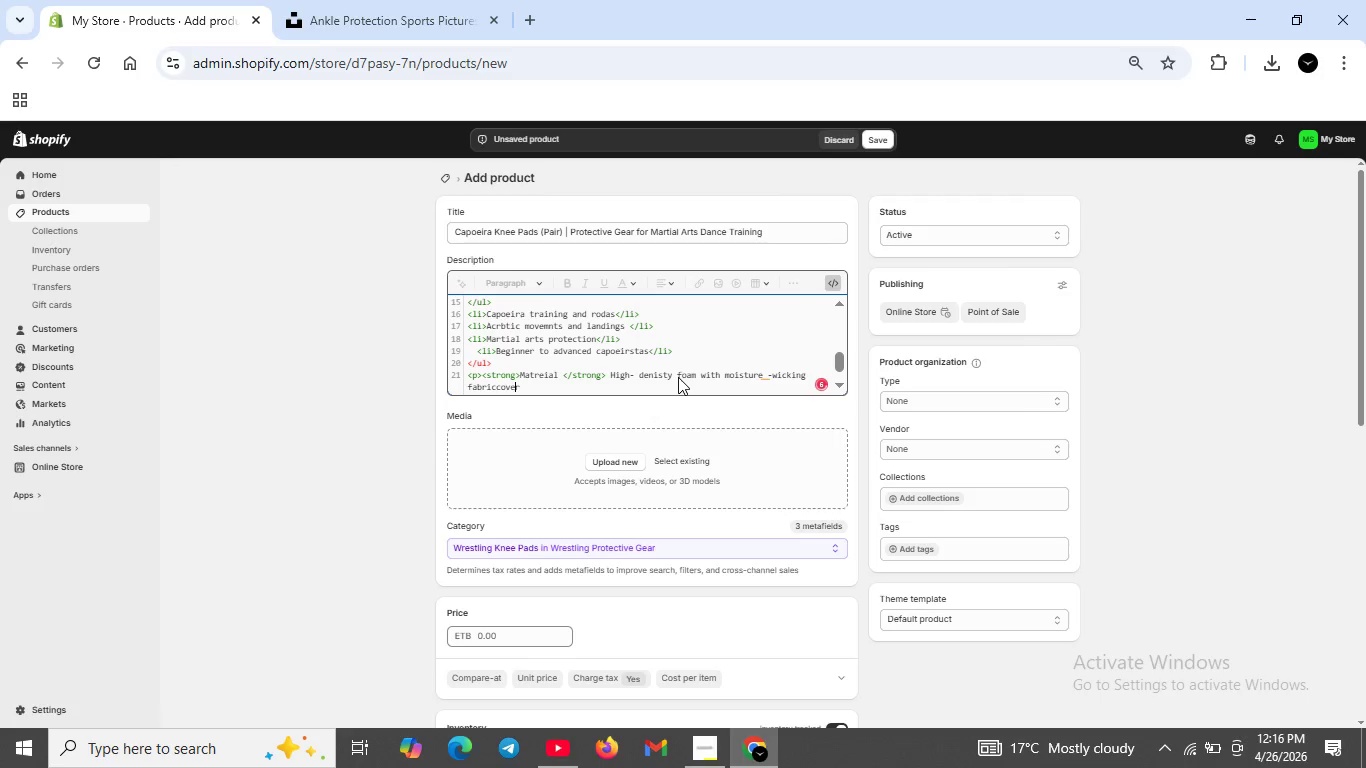 
key(ArrowLeft)
 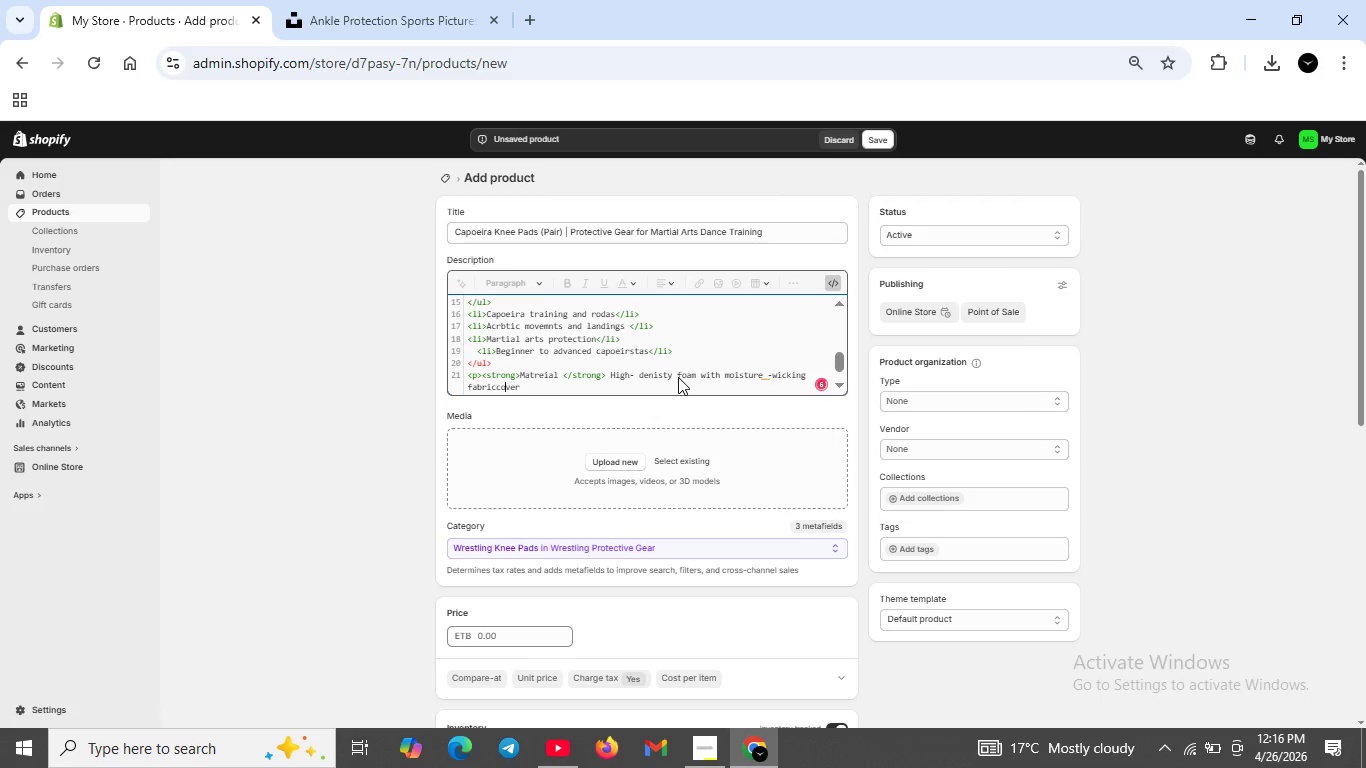 
key(ArrowLeft)
 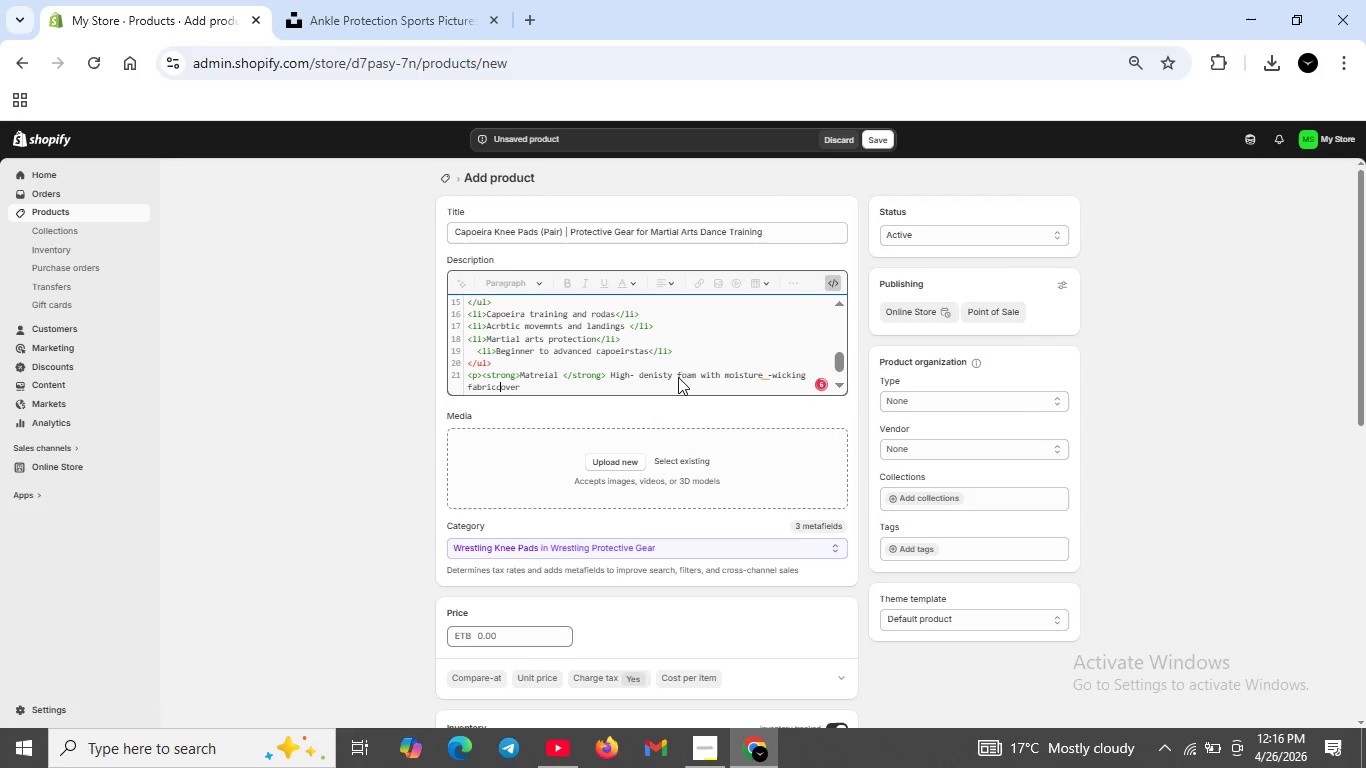 
key(ArrowLeft)
 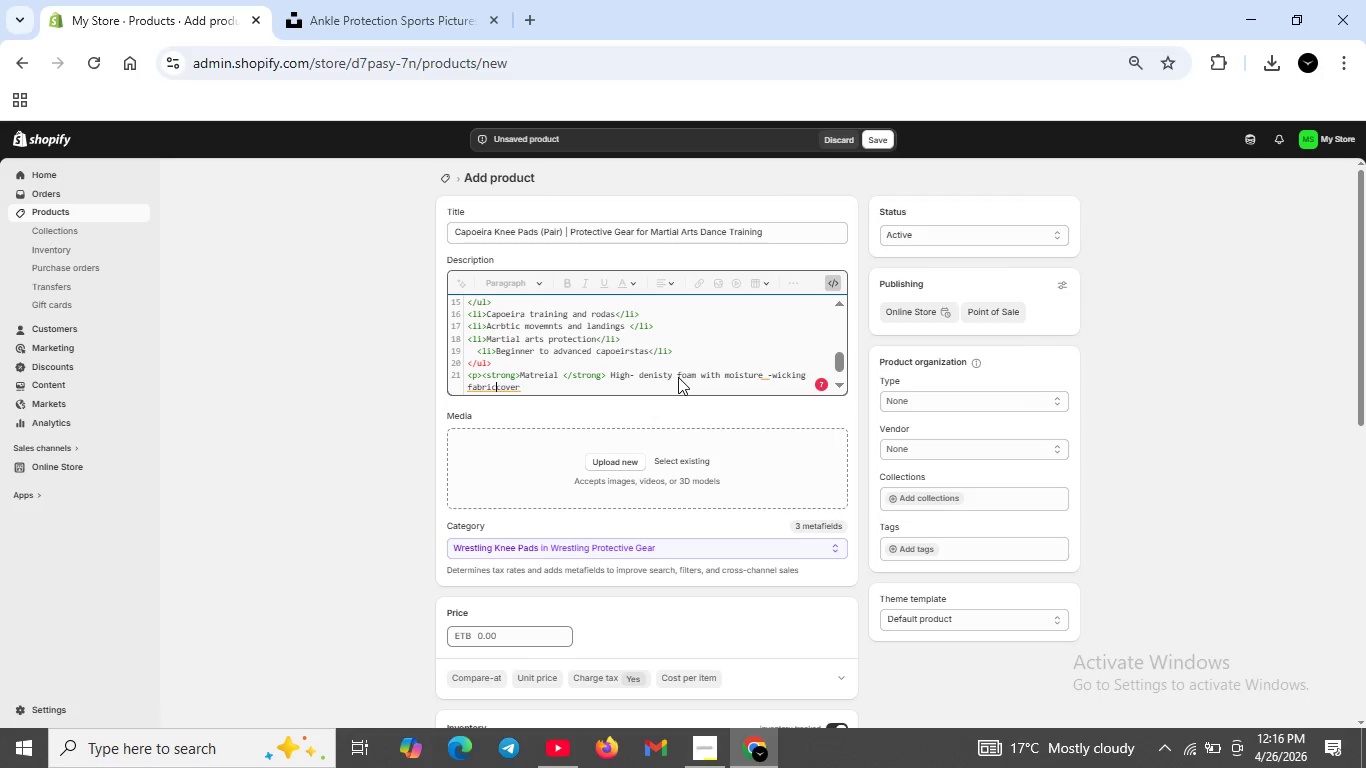 
key(ArrowLeft)
 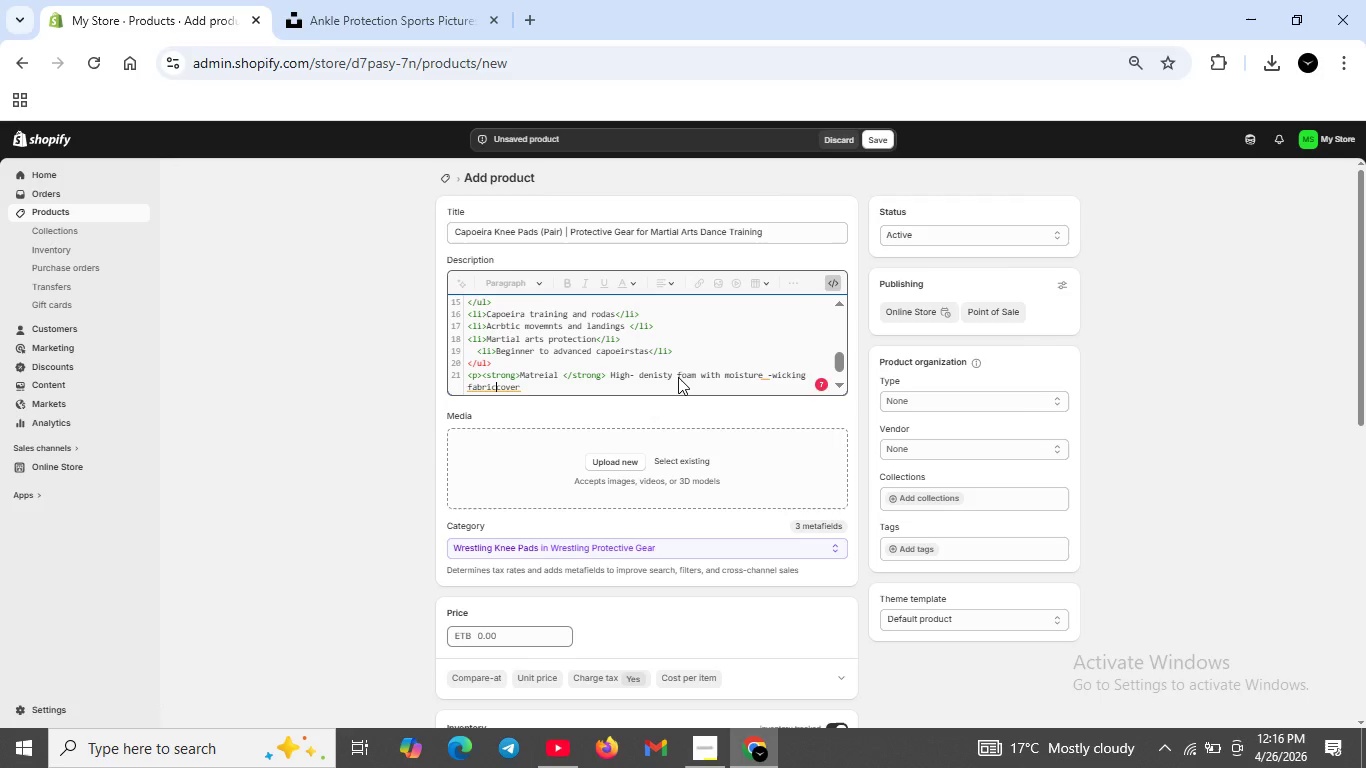 
key(Space)
 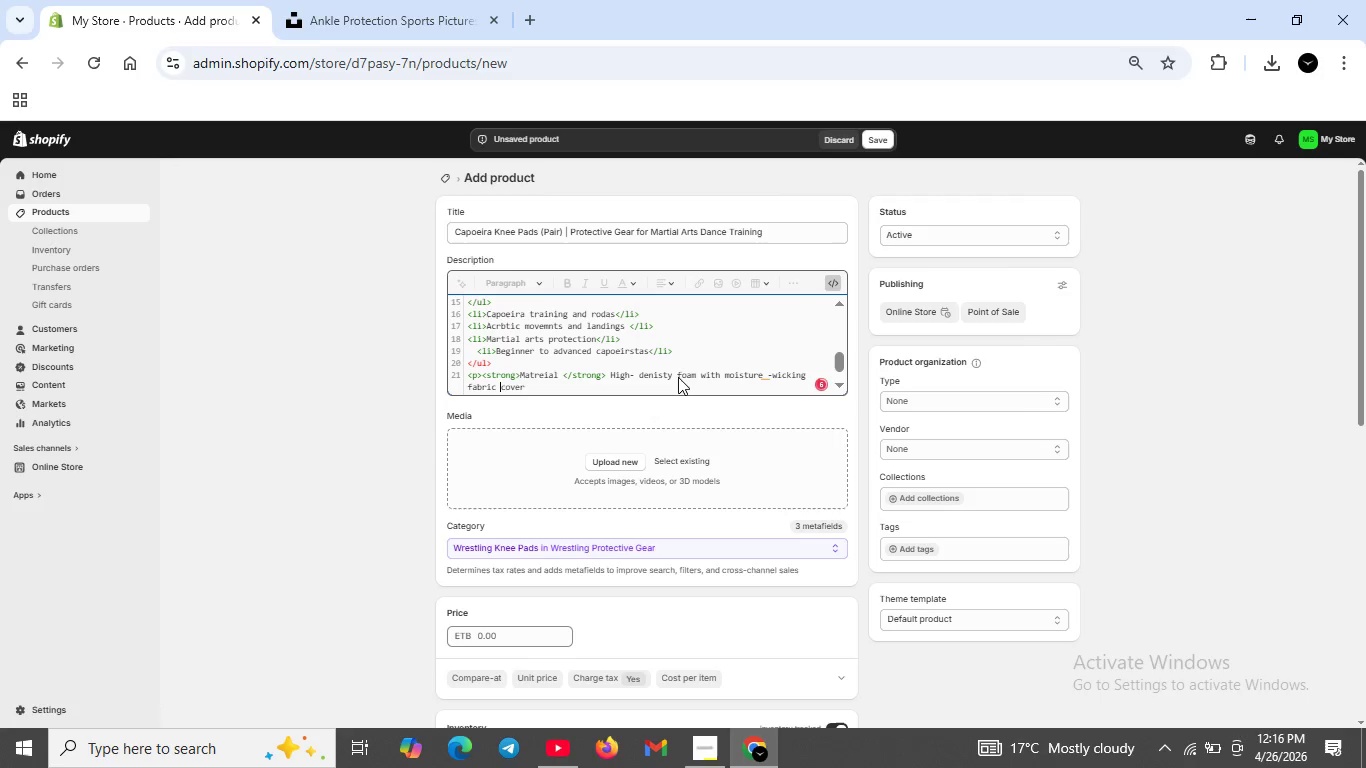 
key(ArrowRight)
 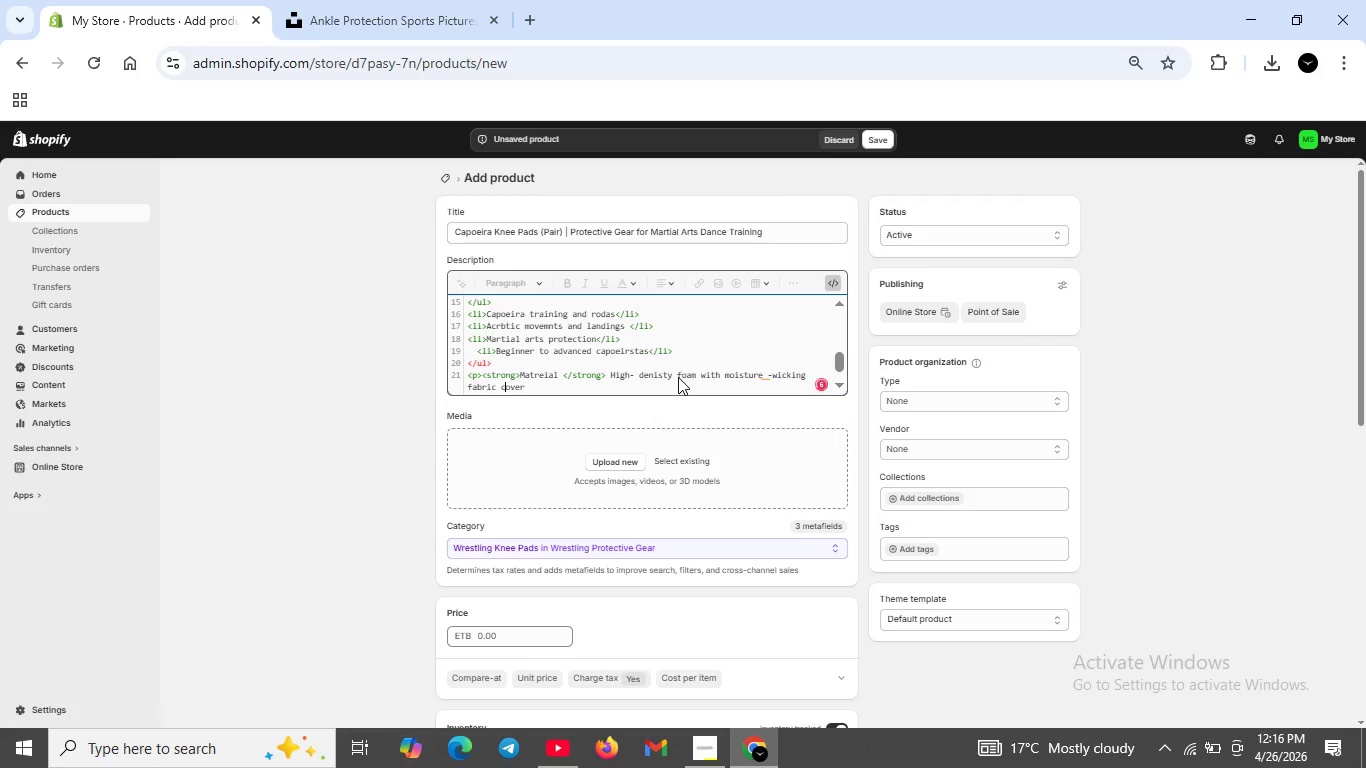 
key(ArrowRight)
 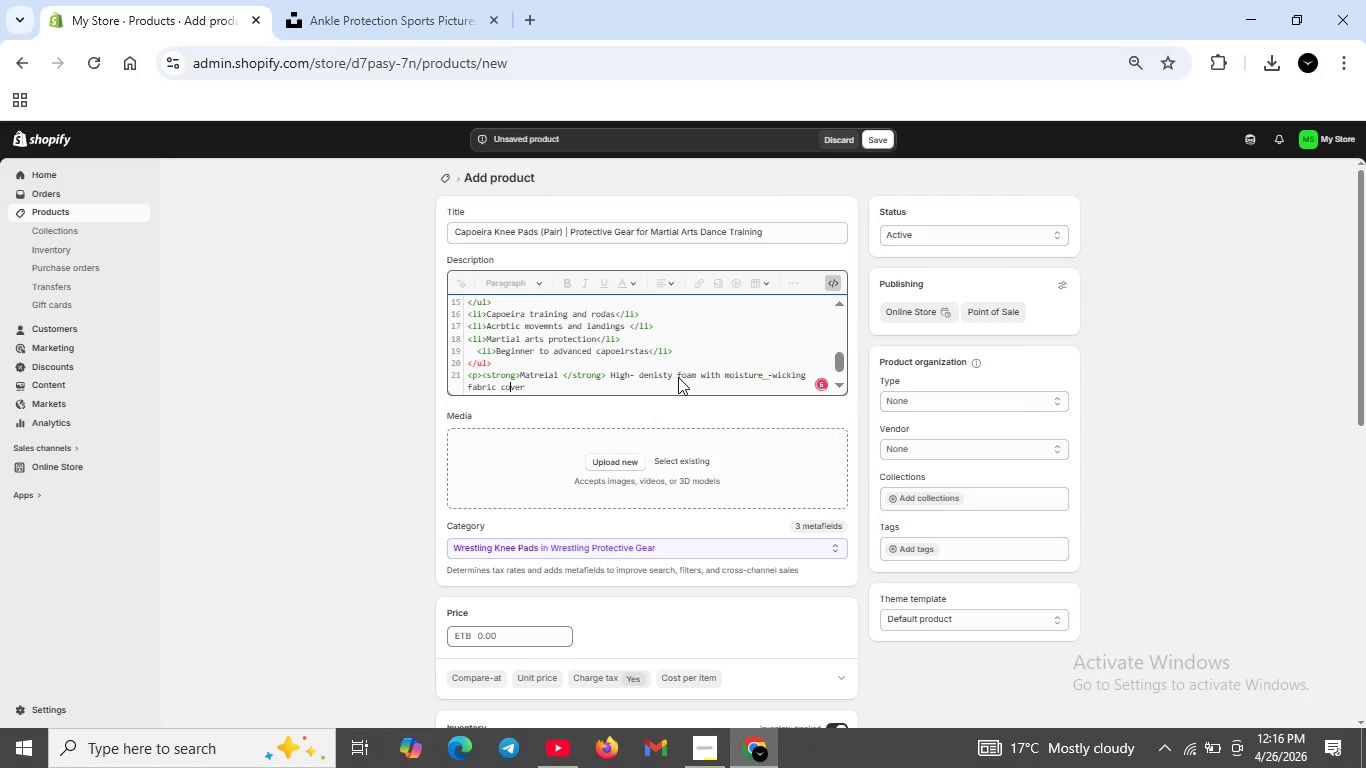 
key(ArrowRight)
 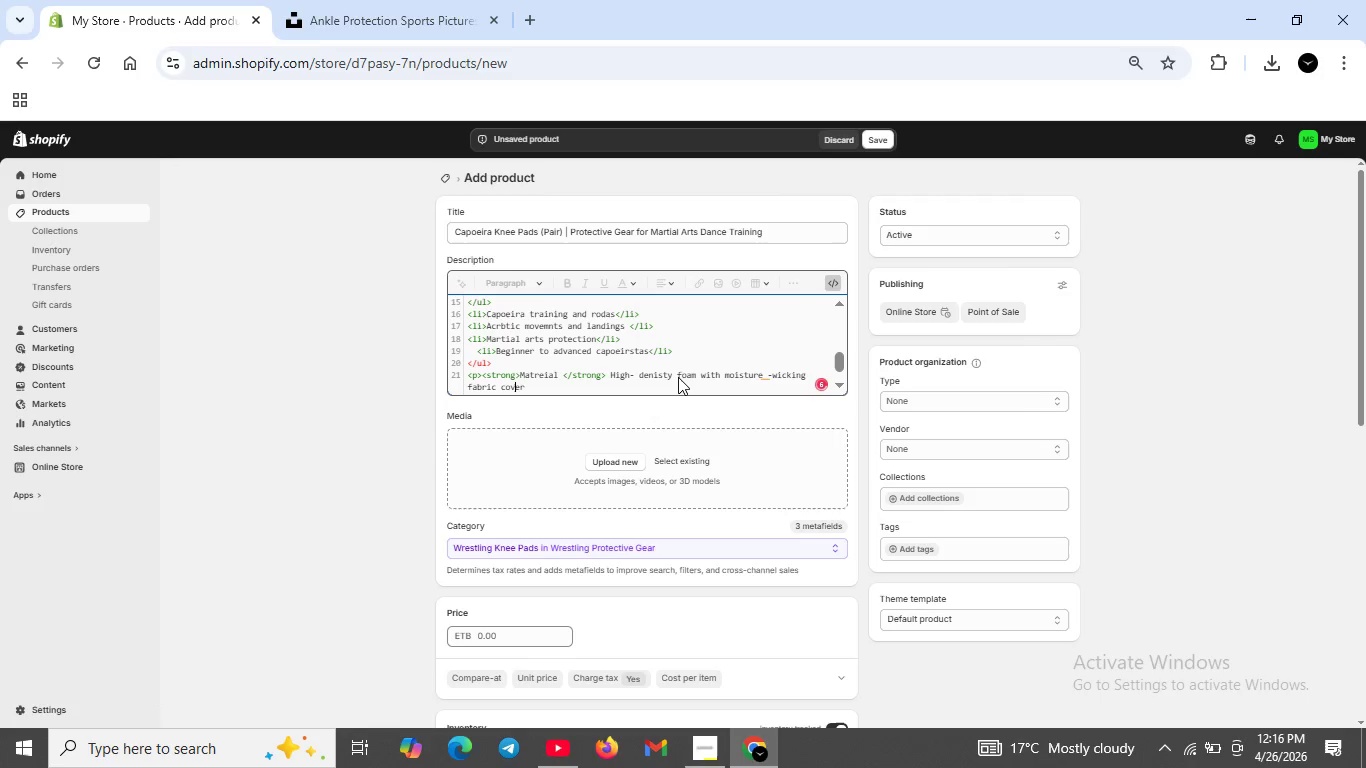 
key(ArrowRight)
 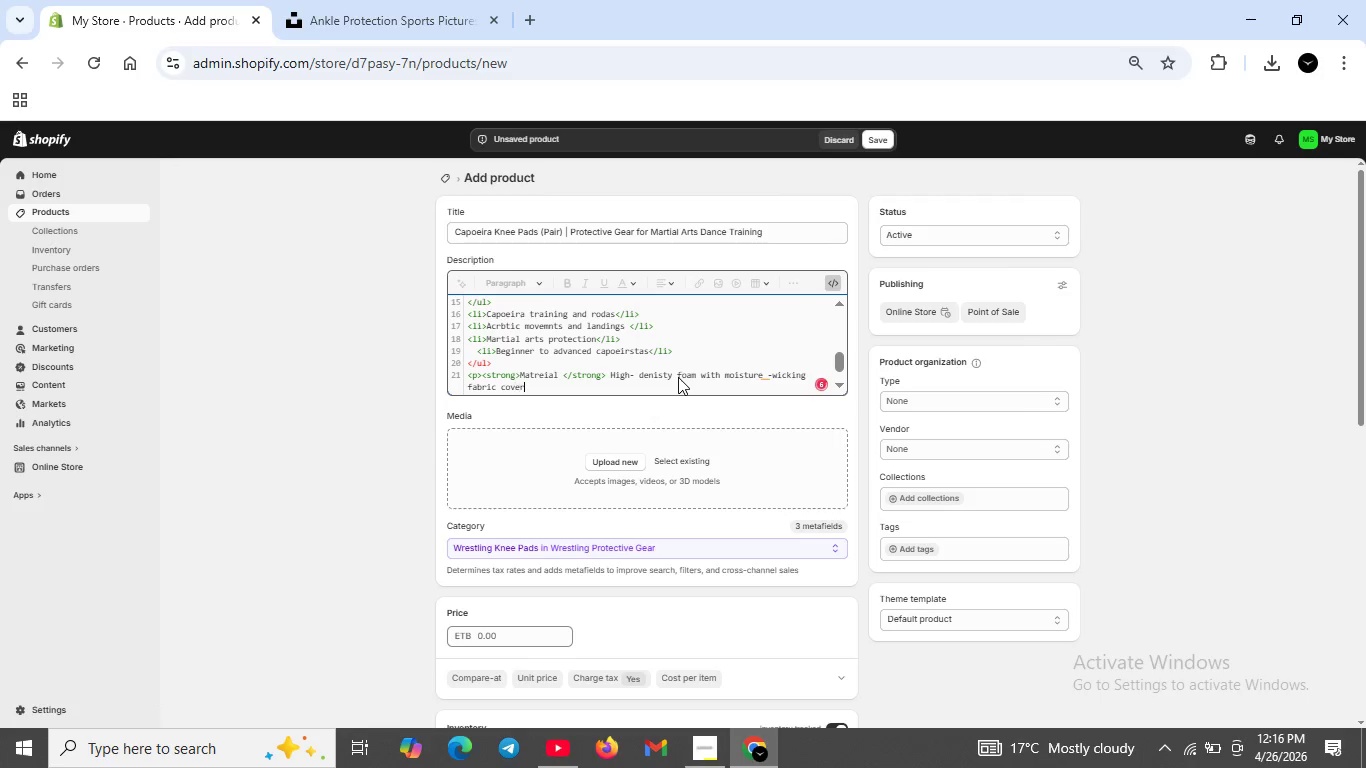 
key(ArrowRight)
 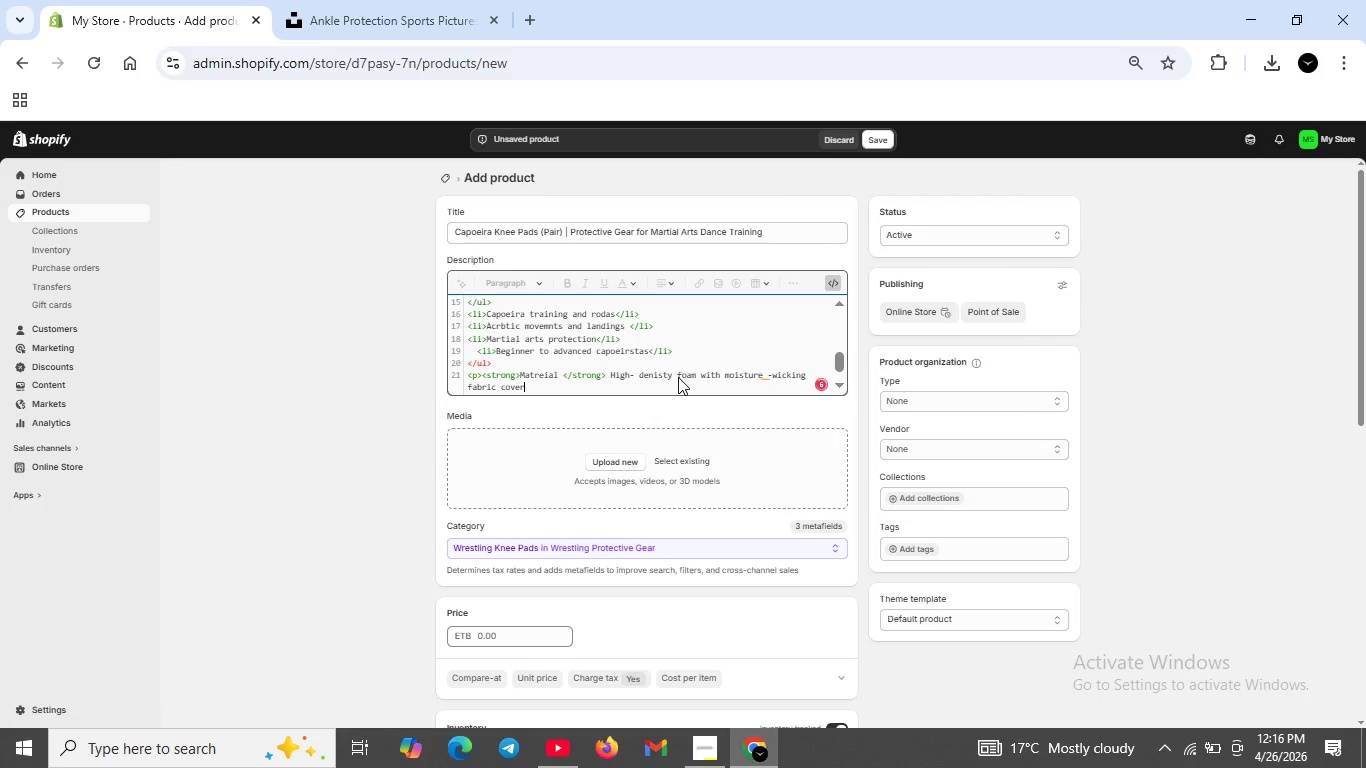 
key(Space)
 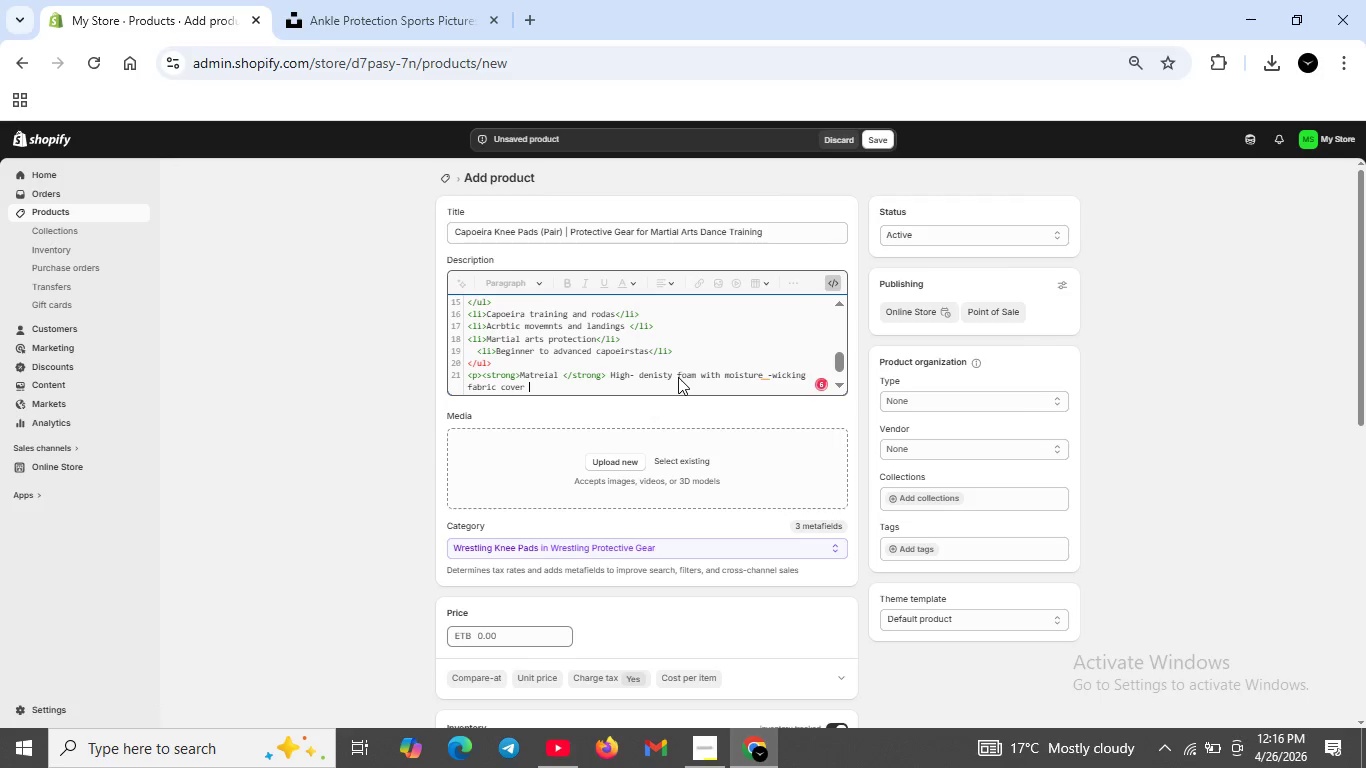 
key(Period)
 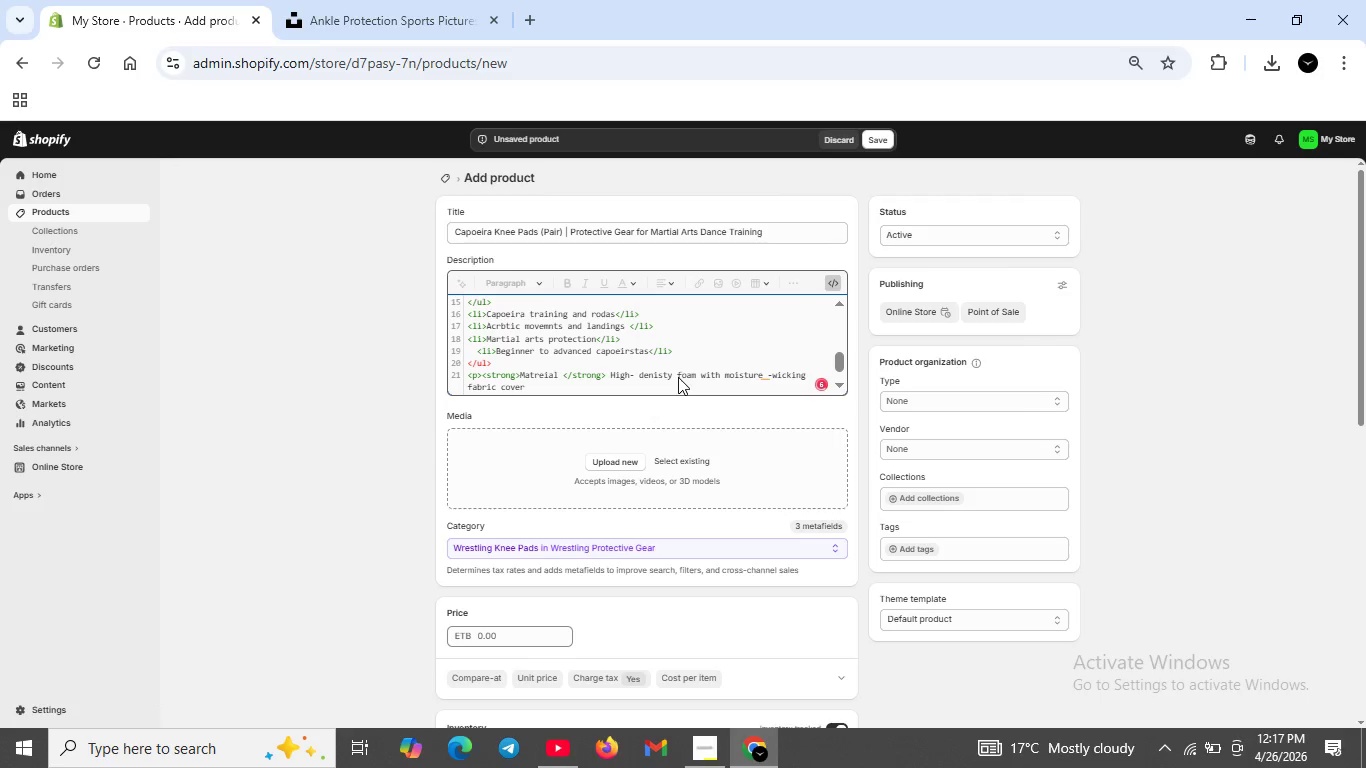 
key(Shift+ShiftRight)
 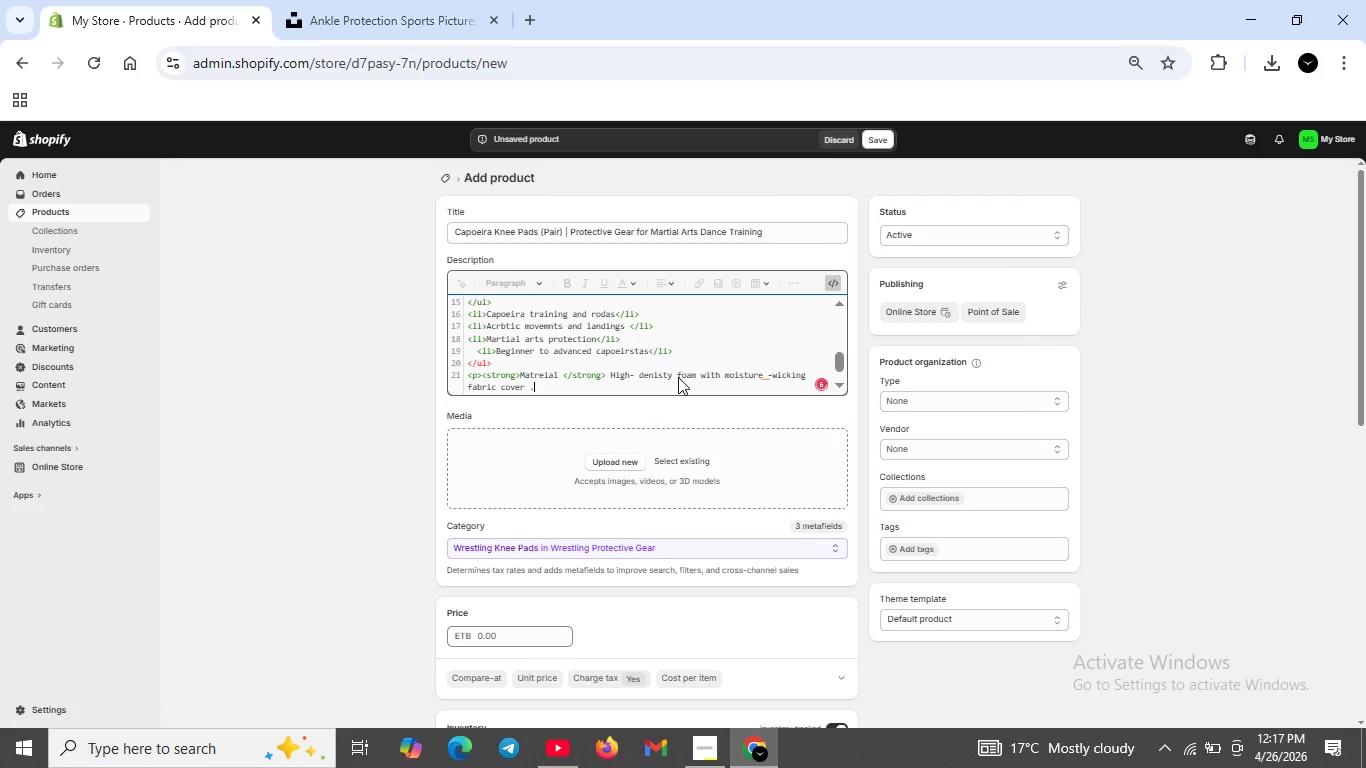 
key(Shift+Comma)
 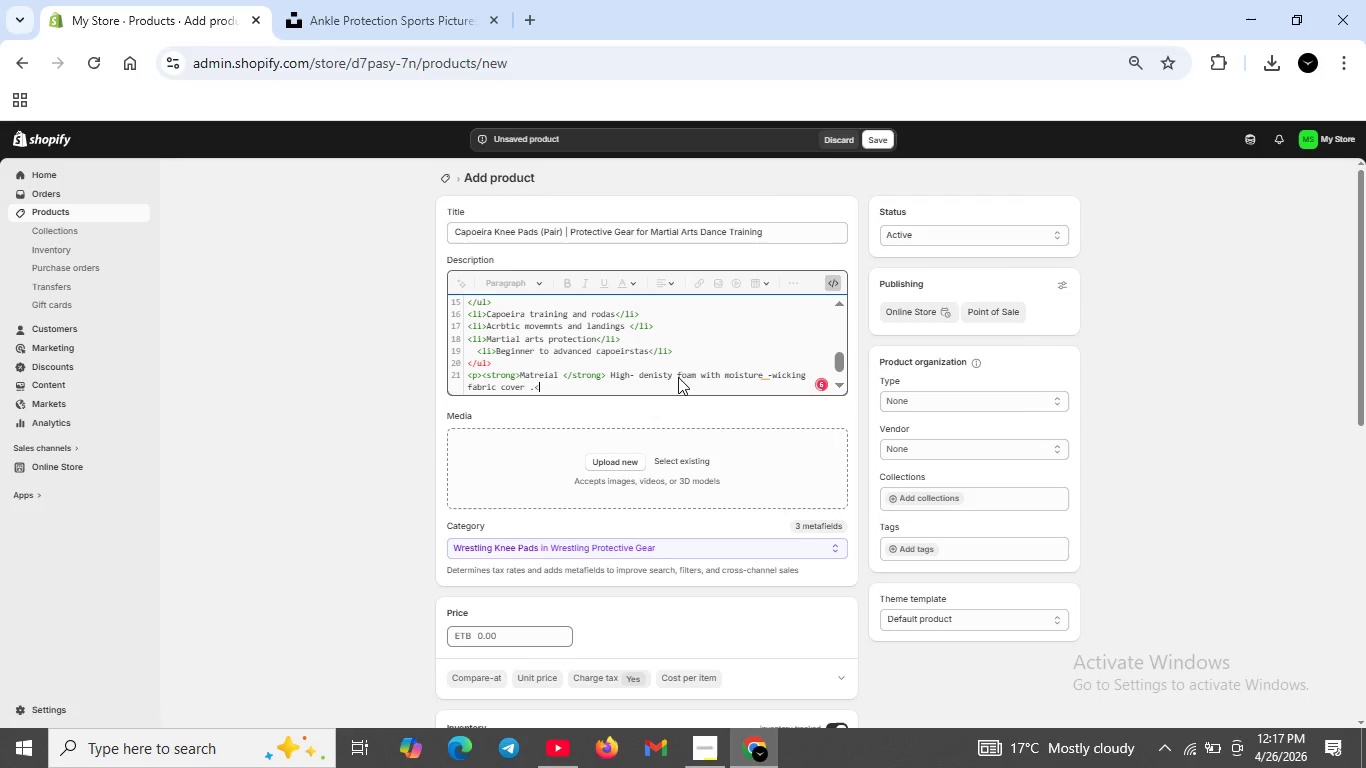 
key(Slash)
 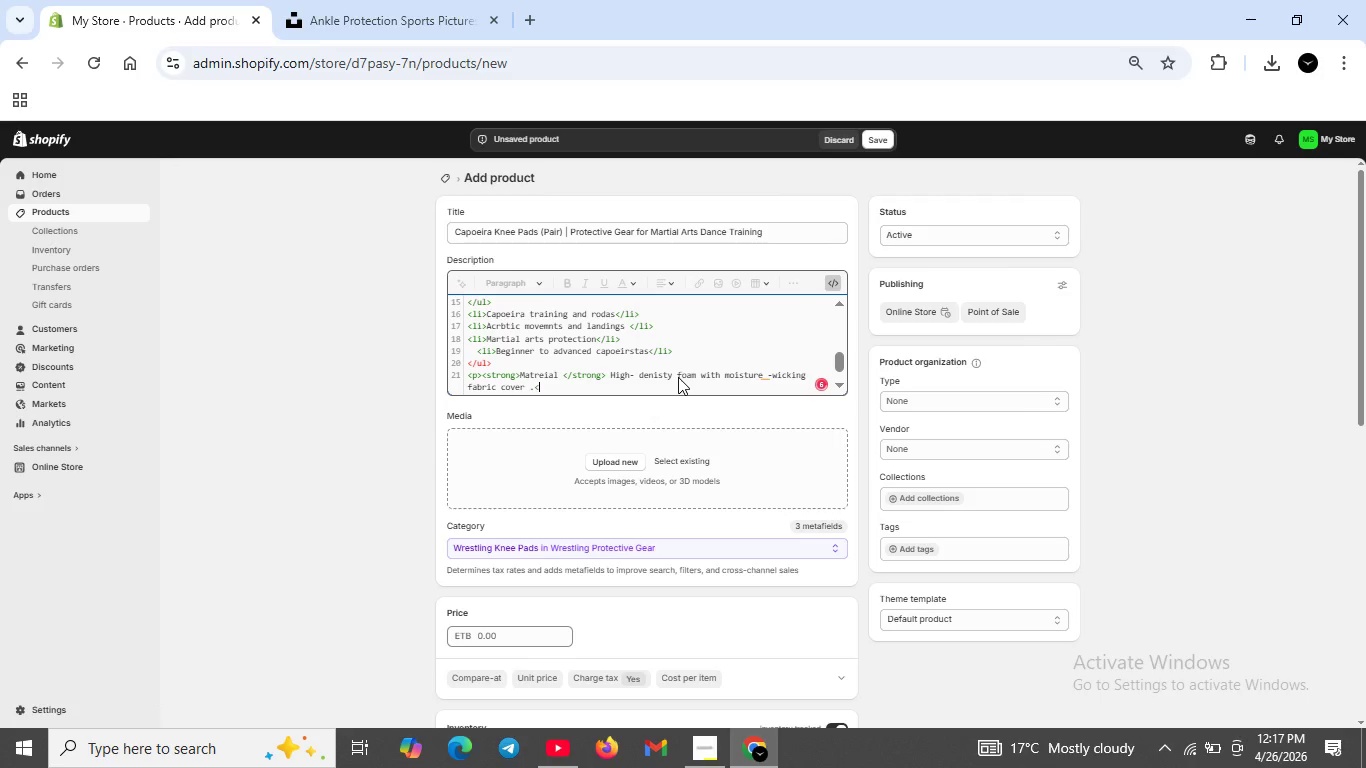 
key(P)
 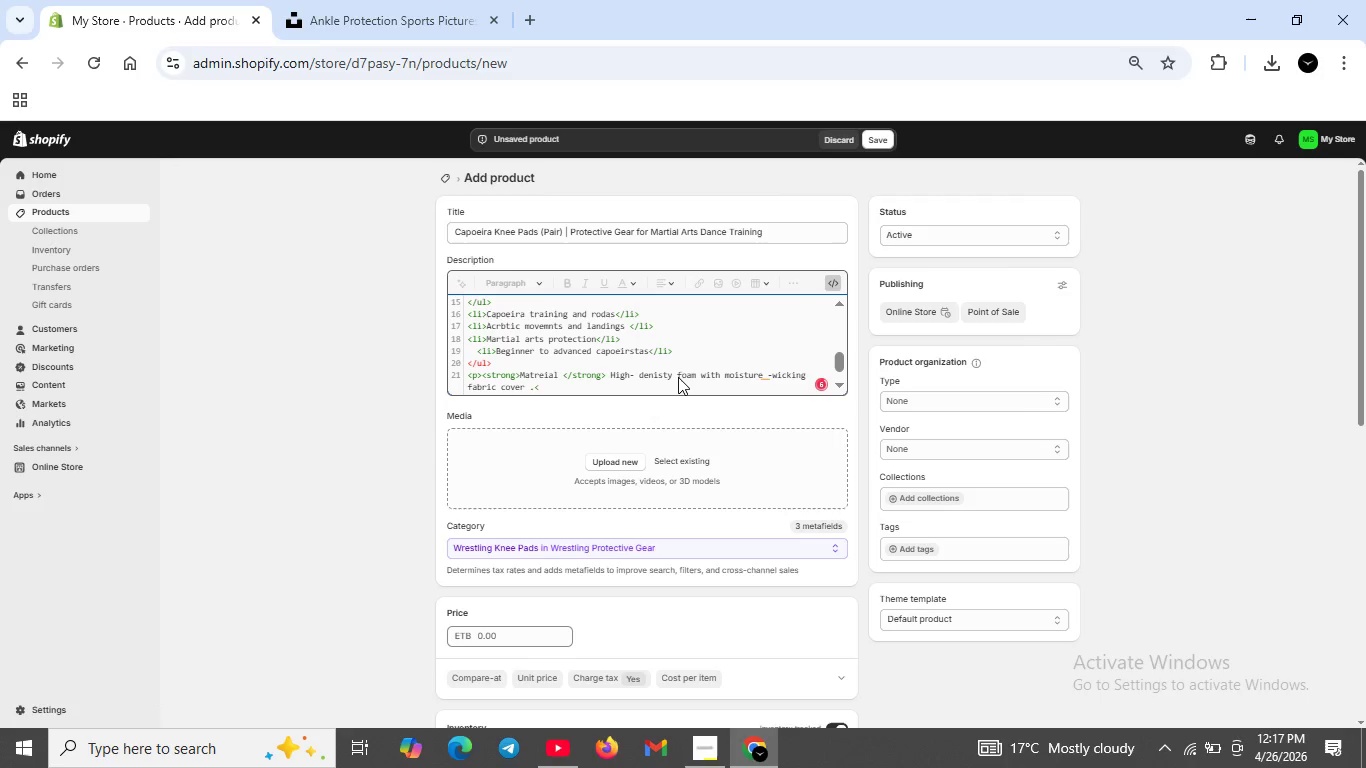 
key(Shift+Period)
 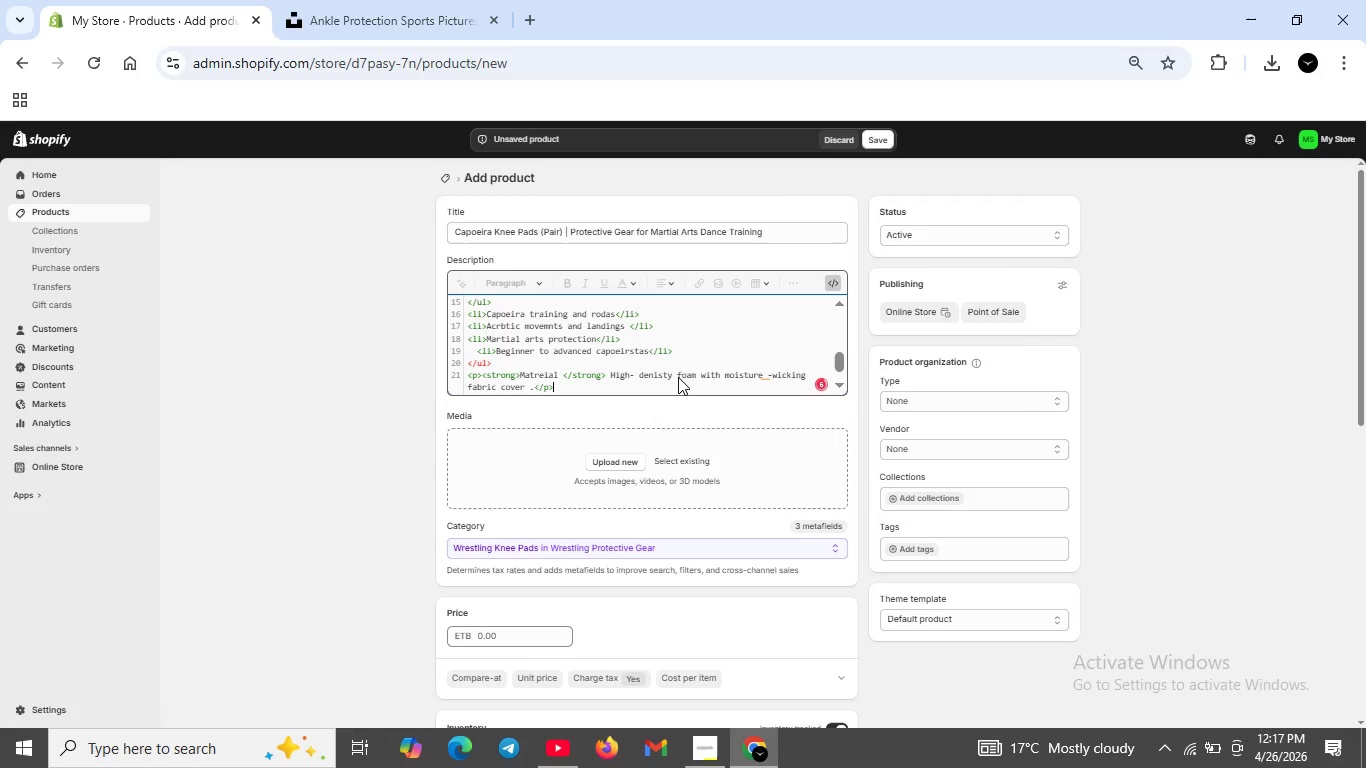 
key(Shift+ShiftRight)
 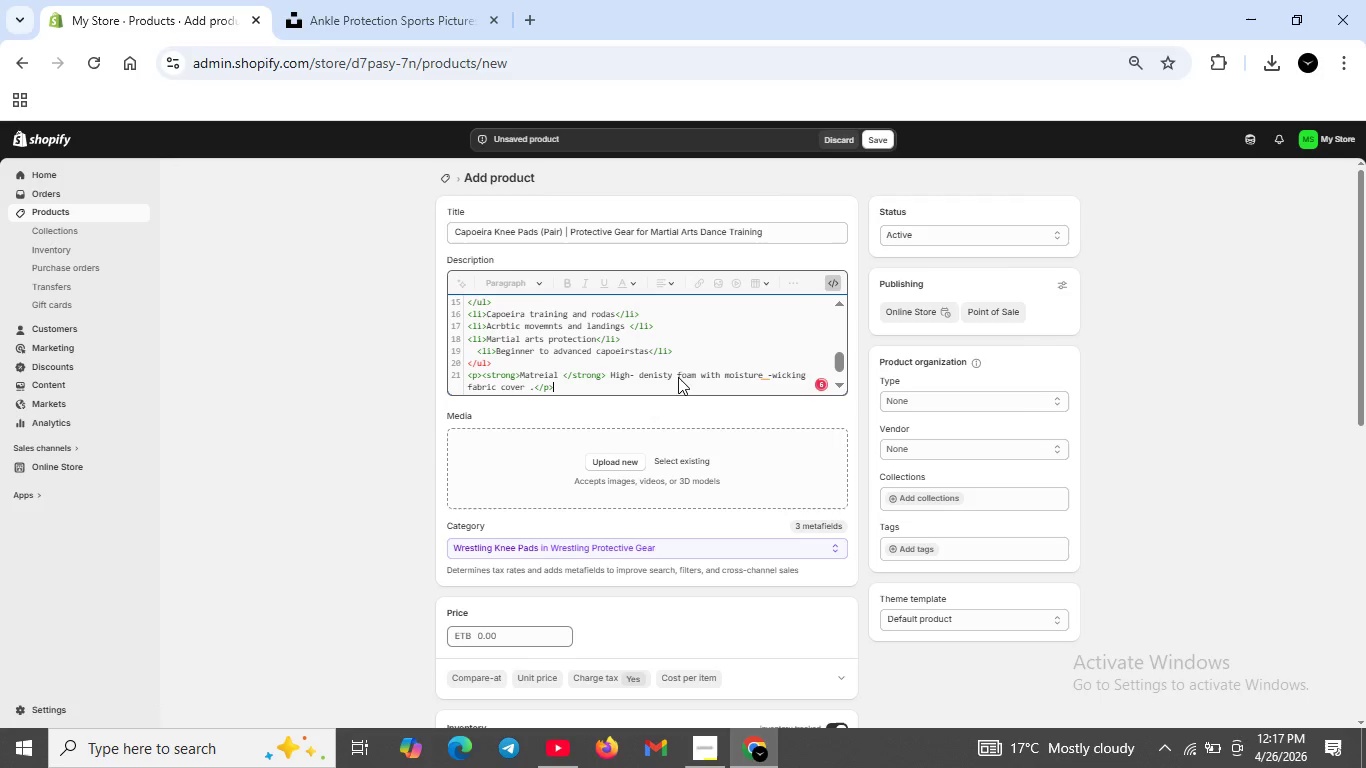 
key(Shift+Enter)
 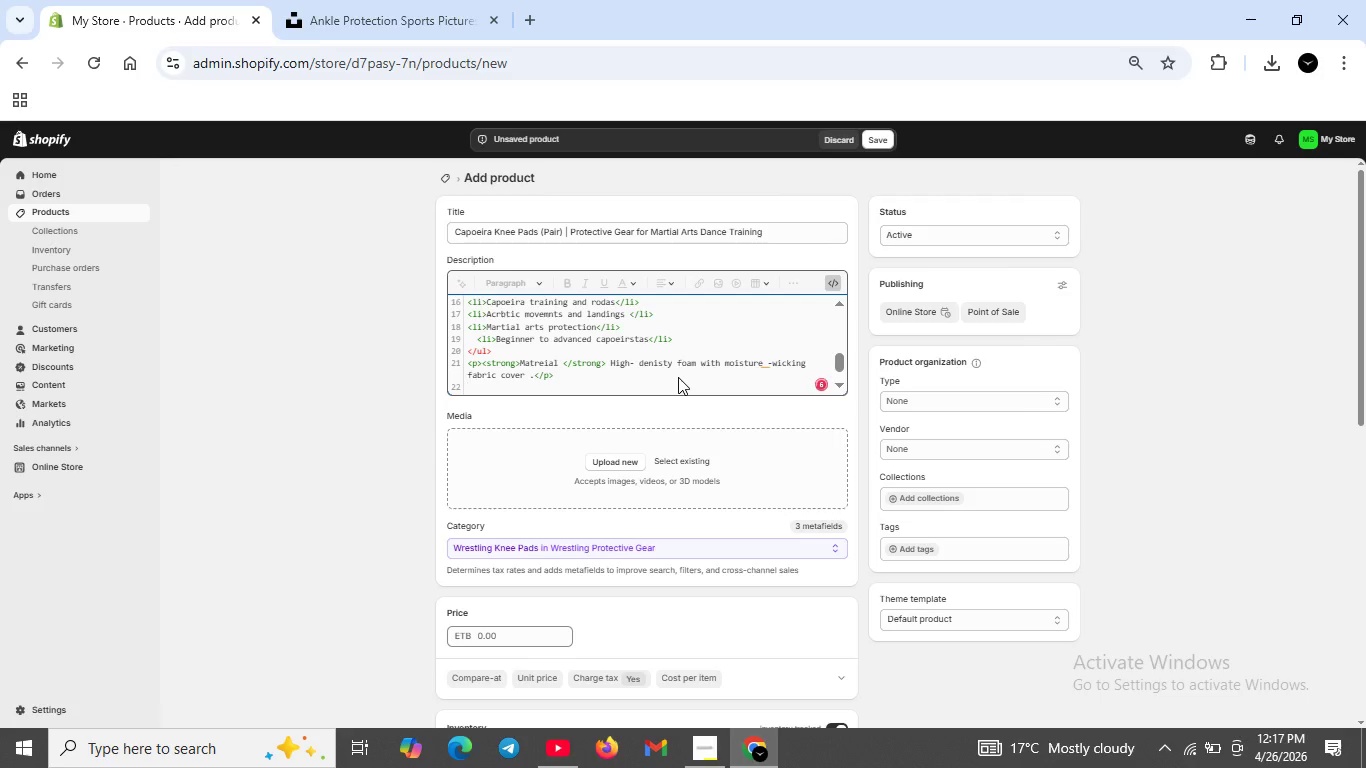 
key(ArrowLeft)
 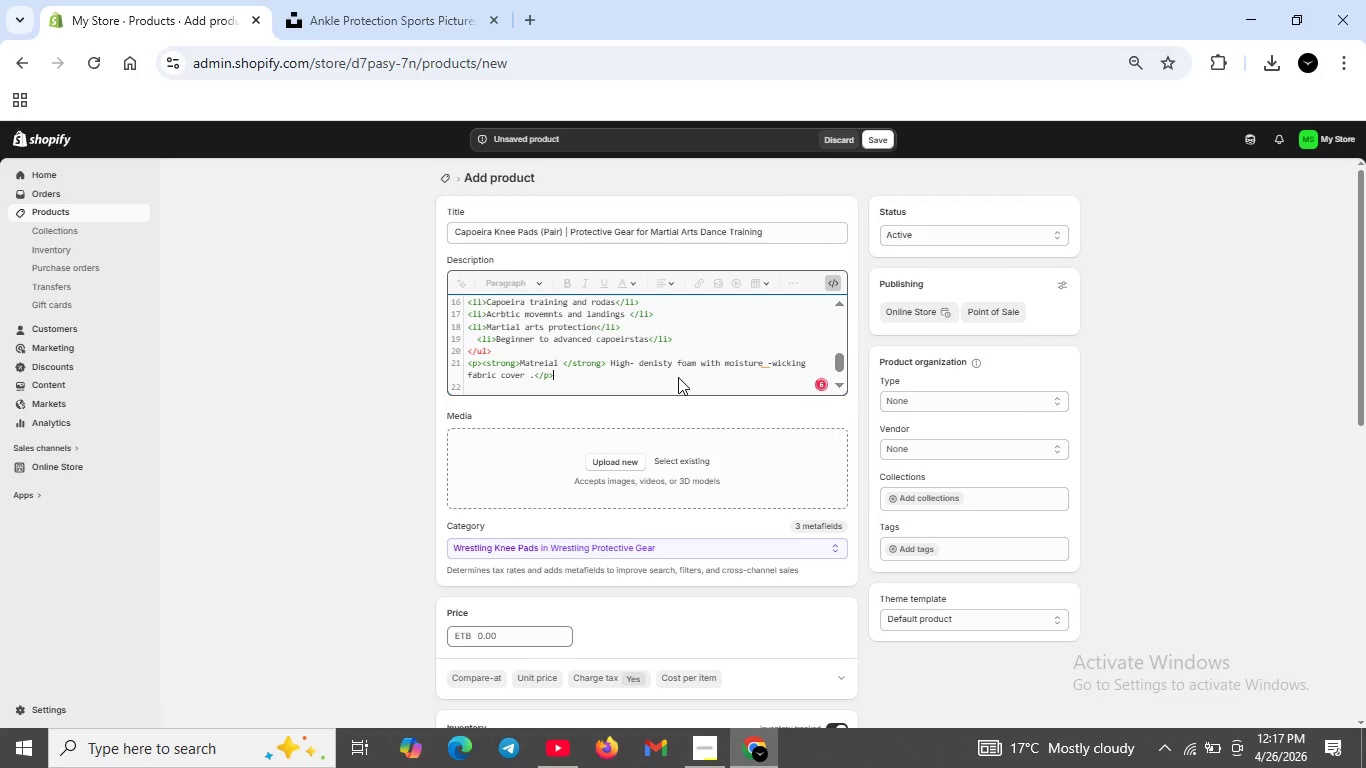 
key(ArrowLeft)
 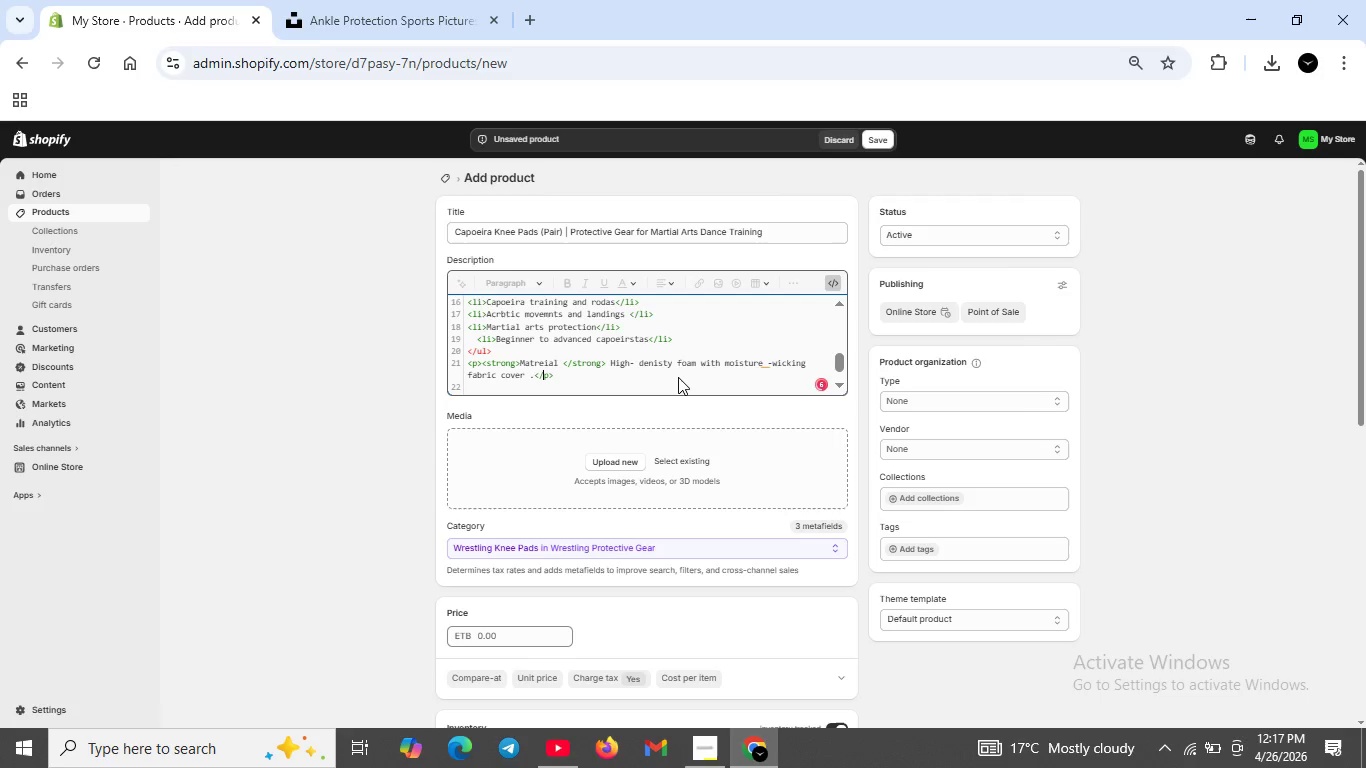 
key(ArrowLeft)
 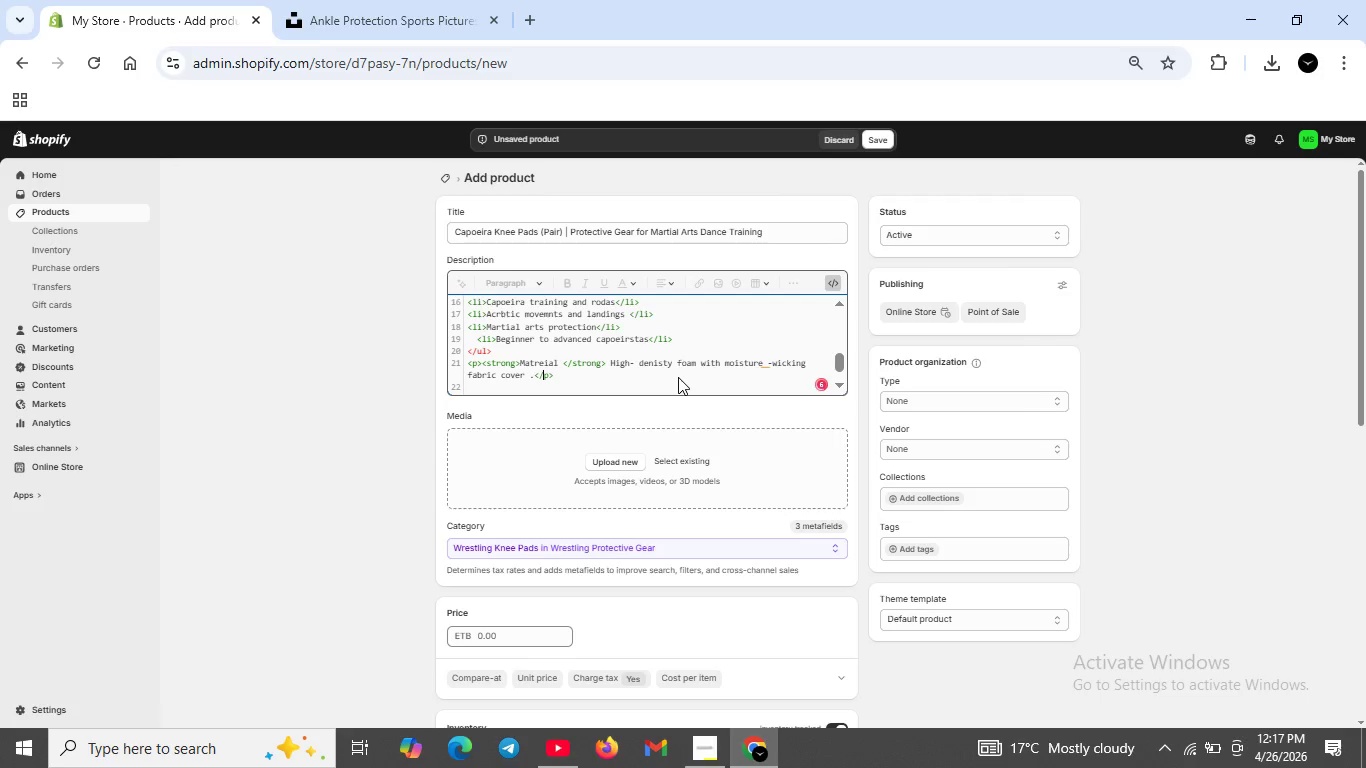 
key(ArrowLeft)
 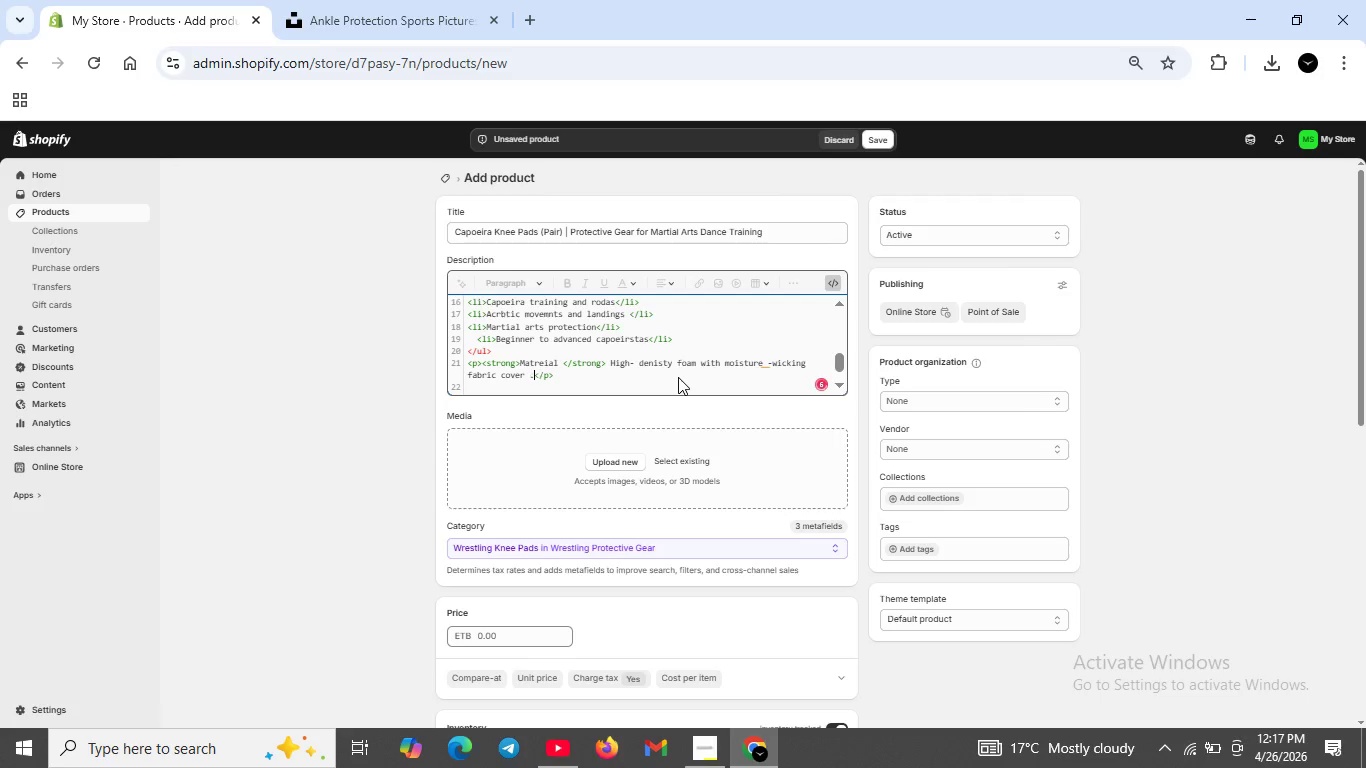 
key(ArrowLeft)
 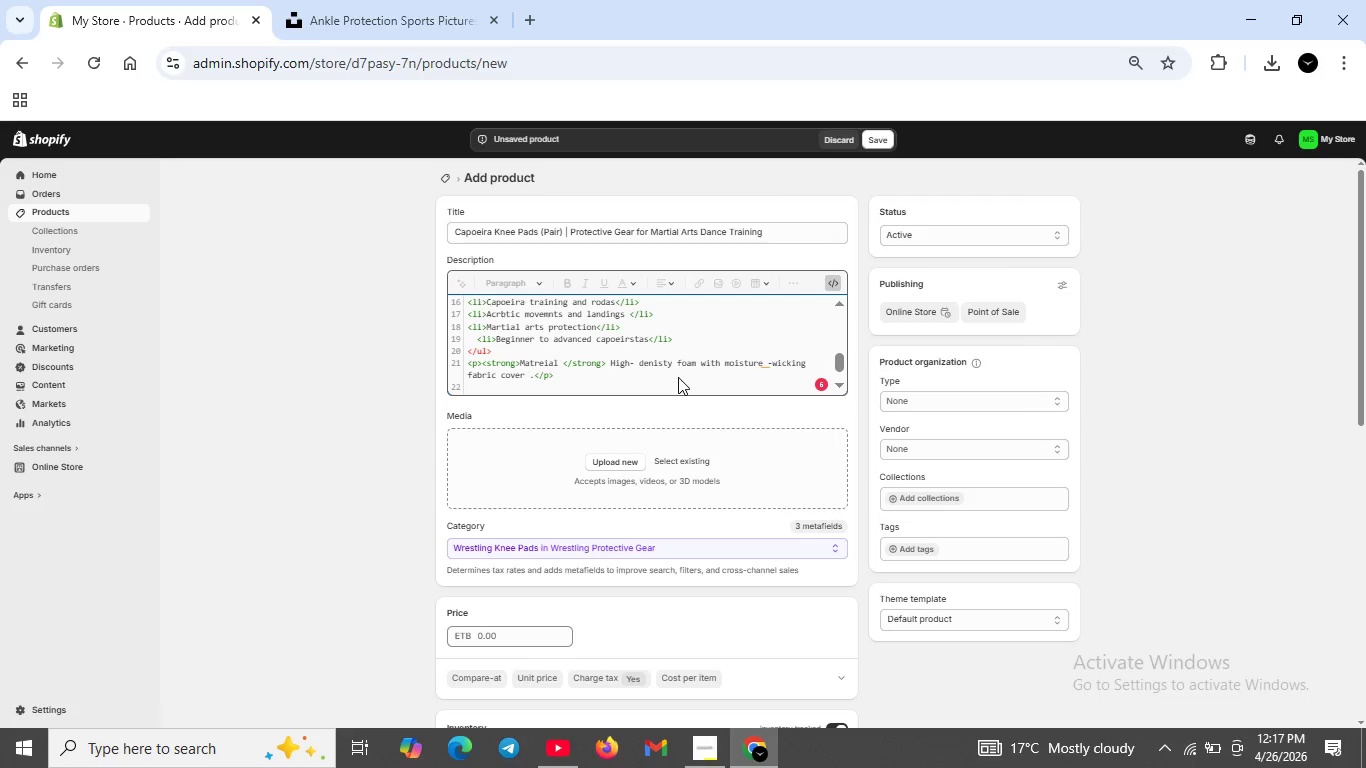 
key(Backspace)
 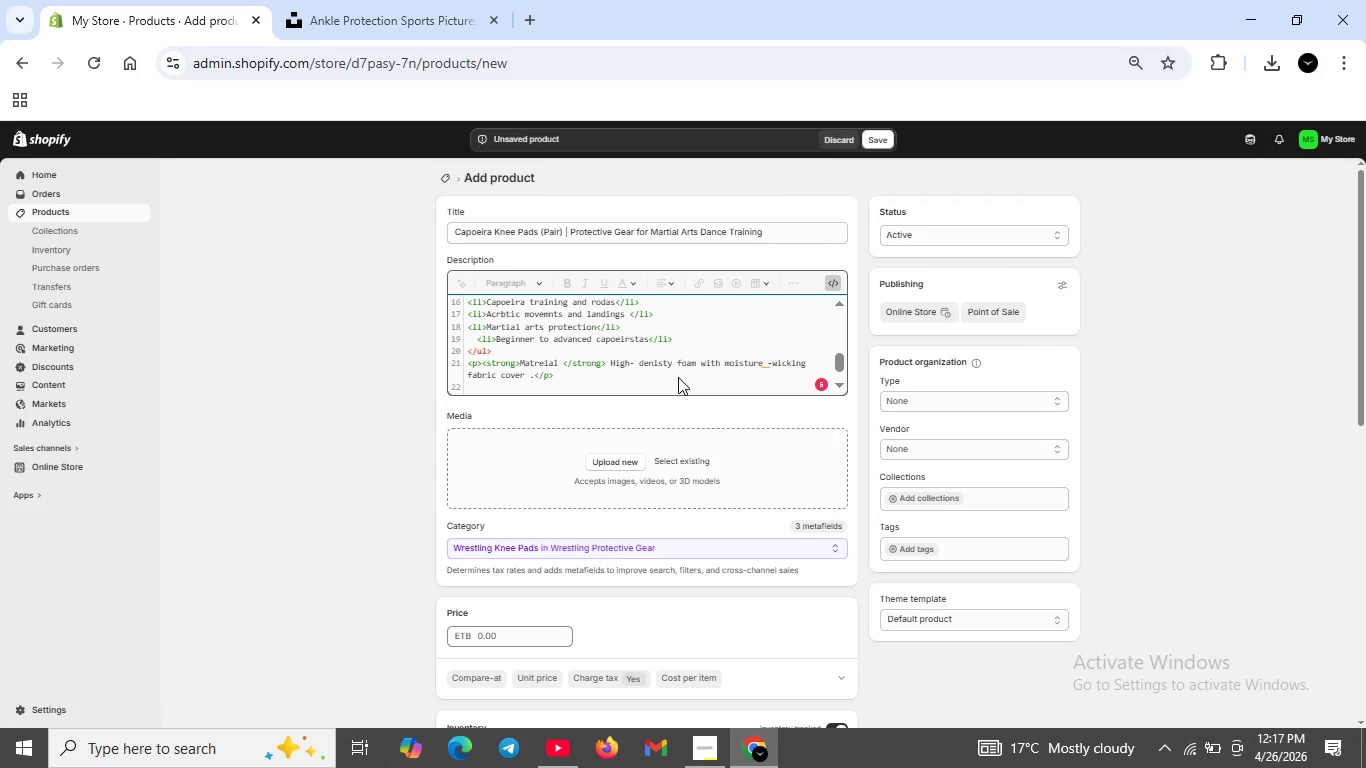 
key(Backspace)
 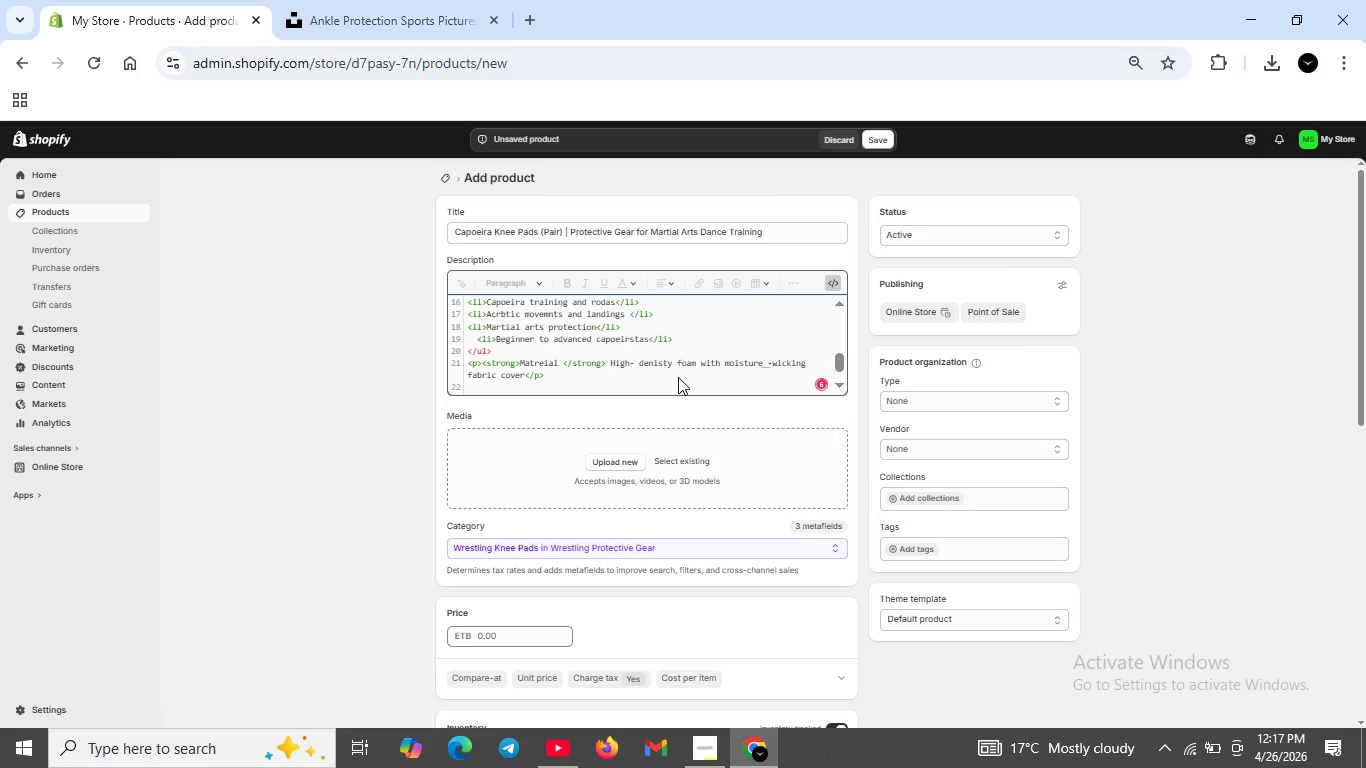 
key(Period)
 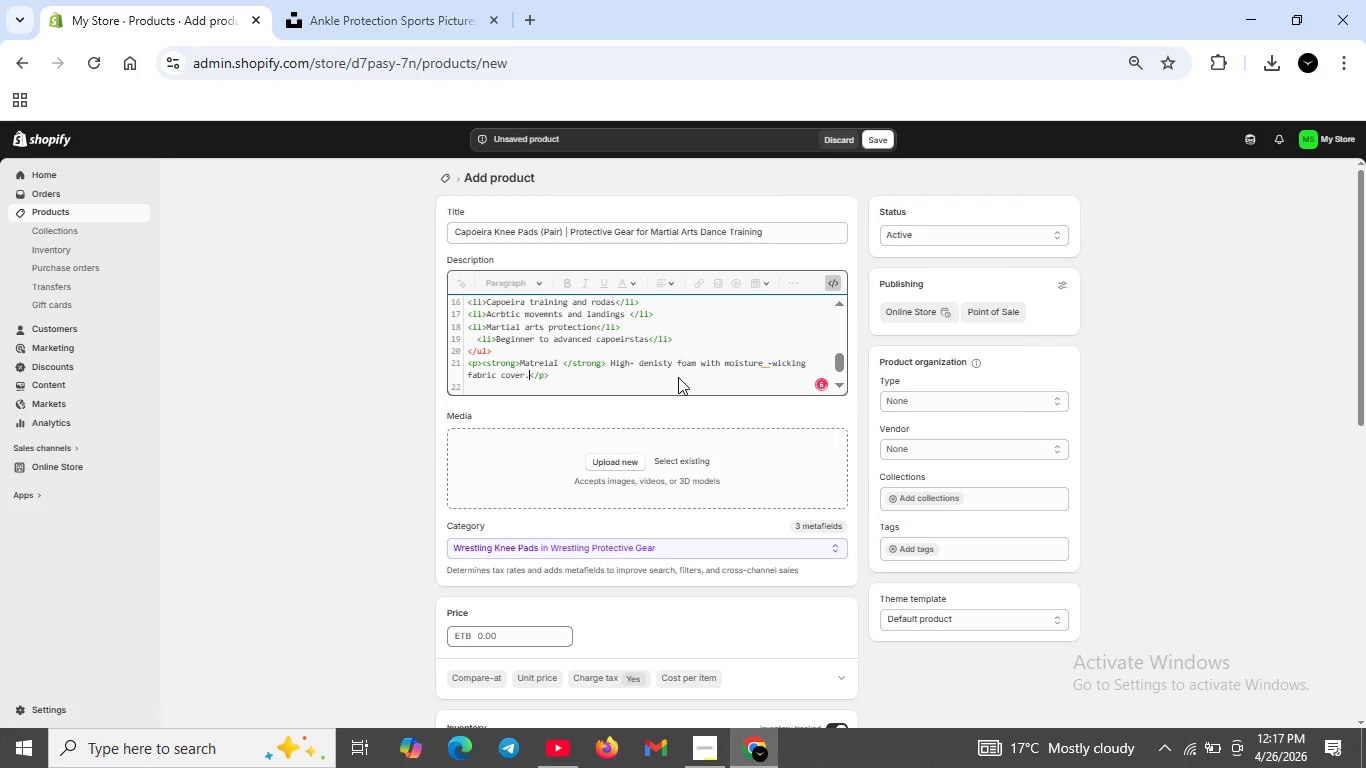 
hold_key(key=ArrowRight, duration=0.72)
 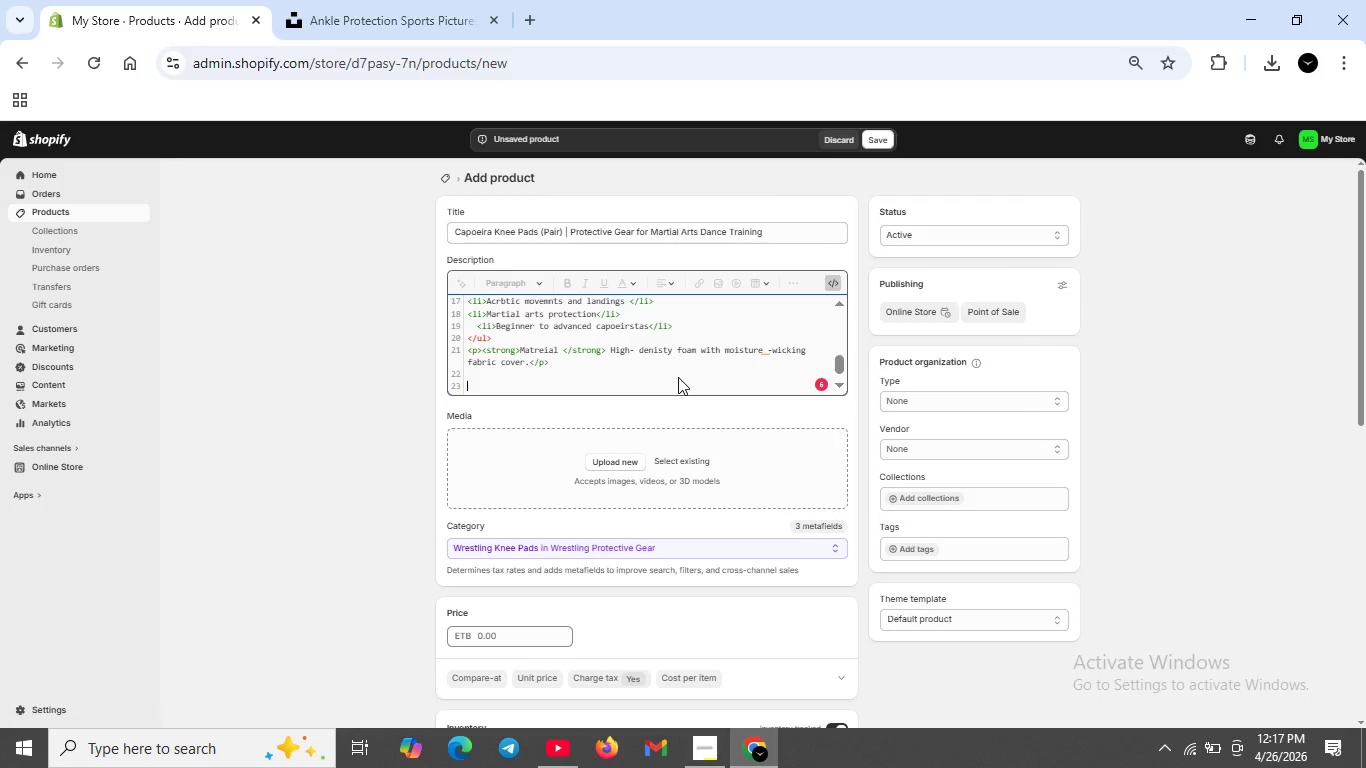 
wait(8.66)
 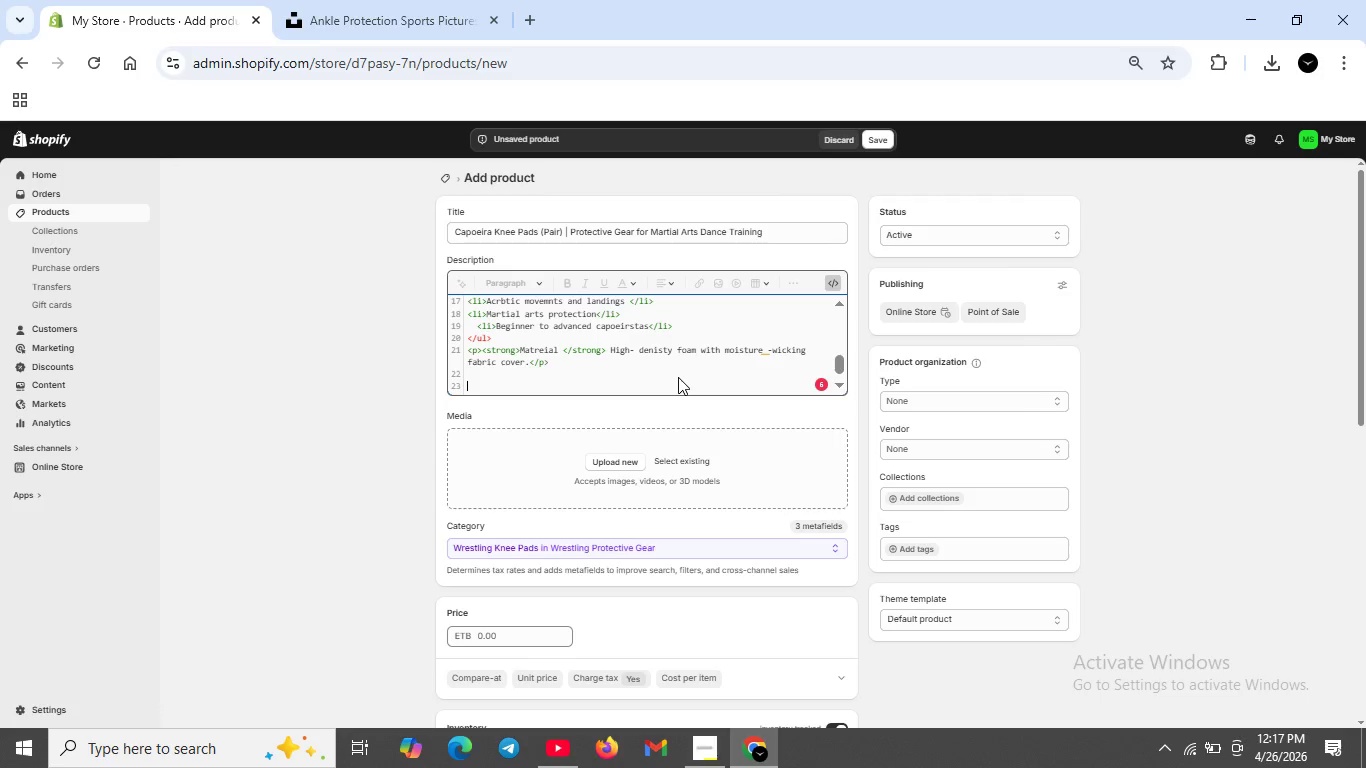 
key(Backspace)
type(<p><strong>)
 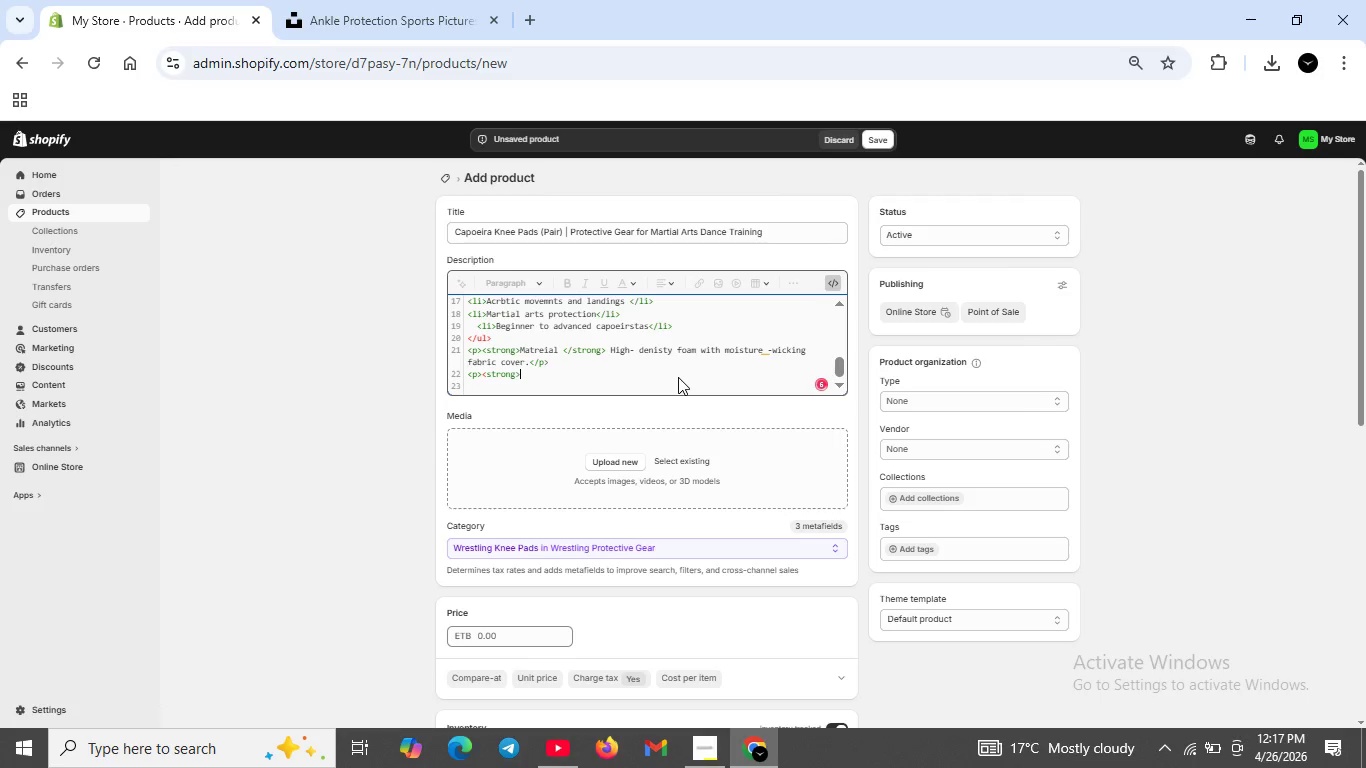 
wait(5.95)
 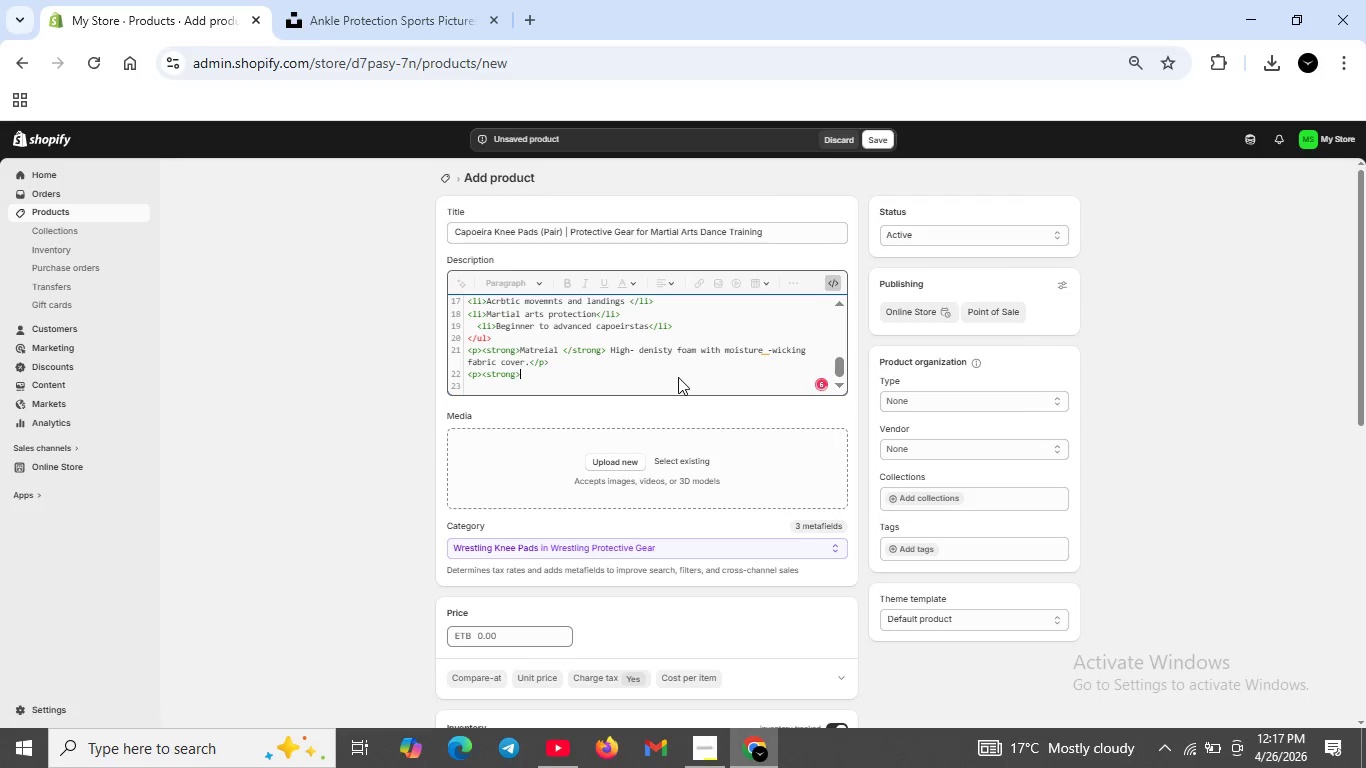 
type( Care Instruction )
 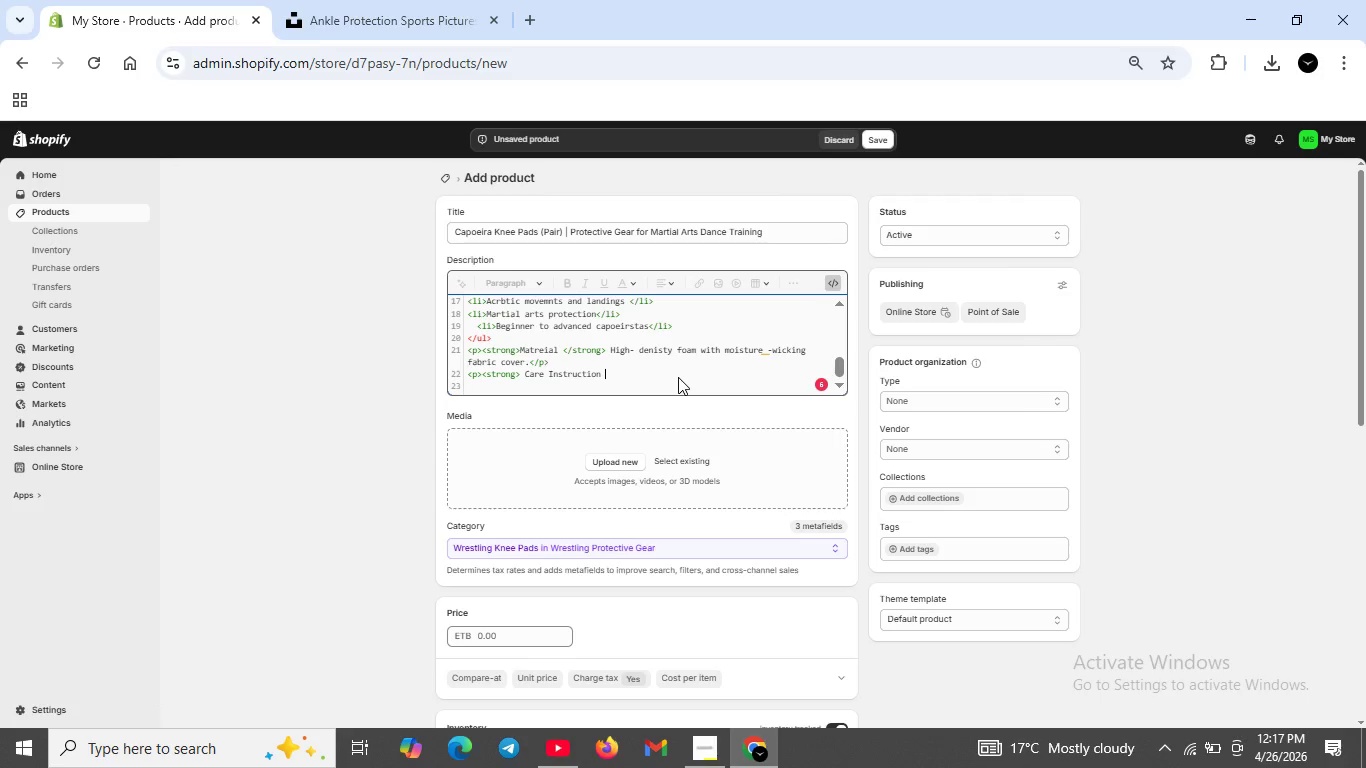 
key(ArrowLeft)
 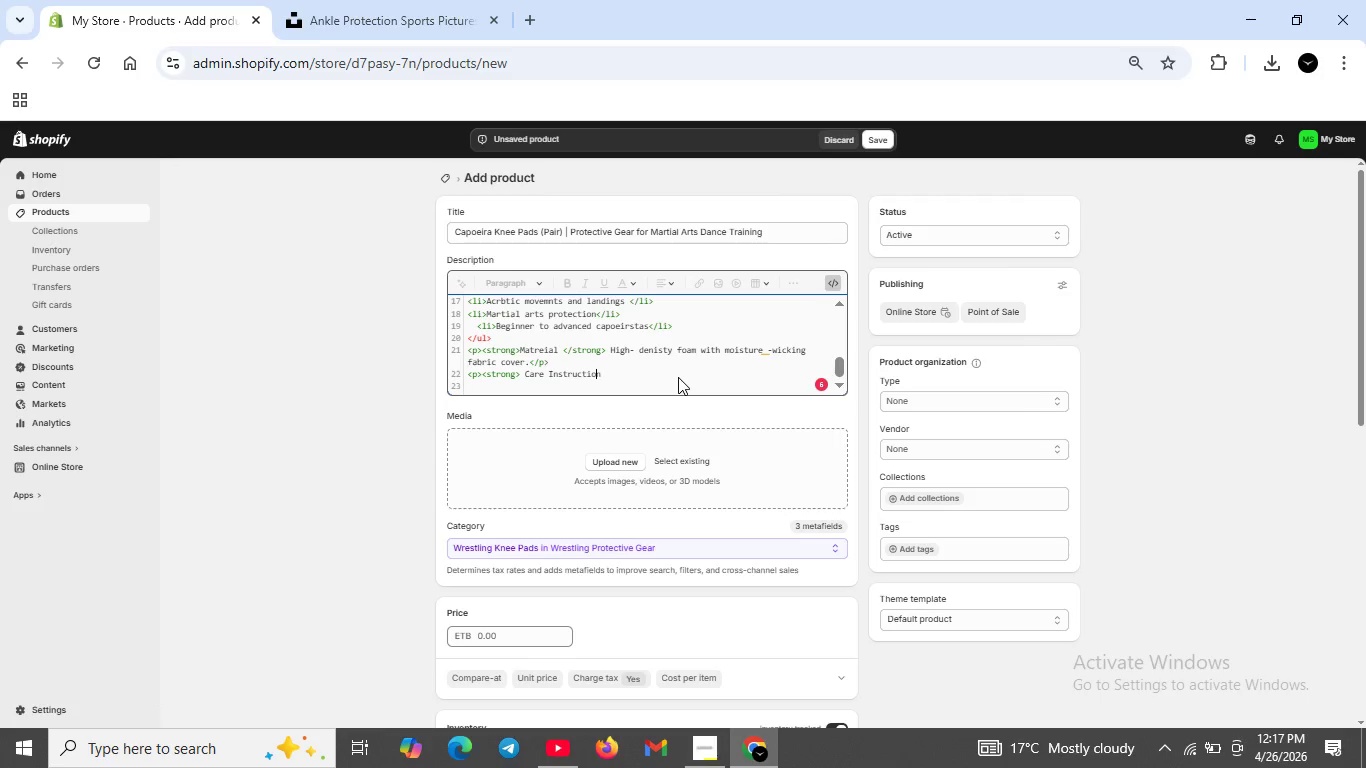 
key(ArrowLeft)
 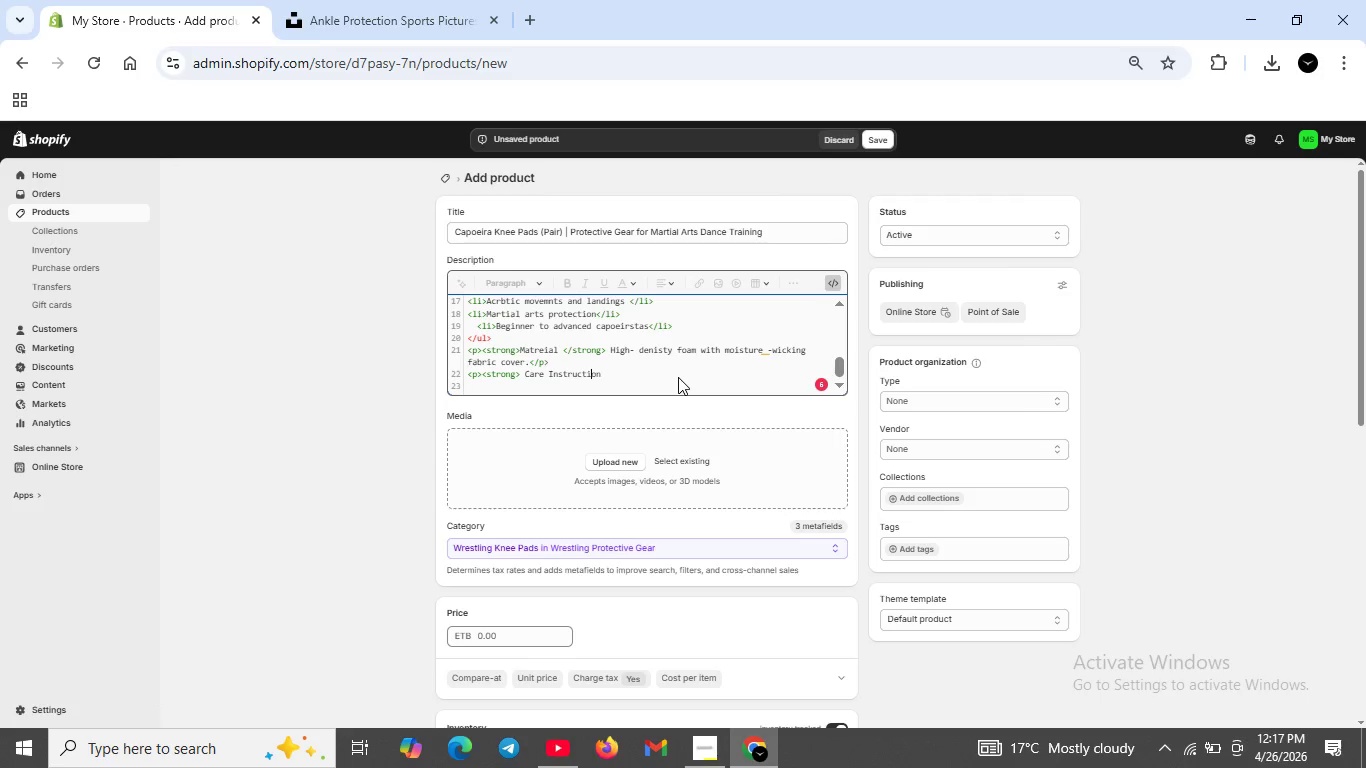 
key(ArrowLeft)
 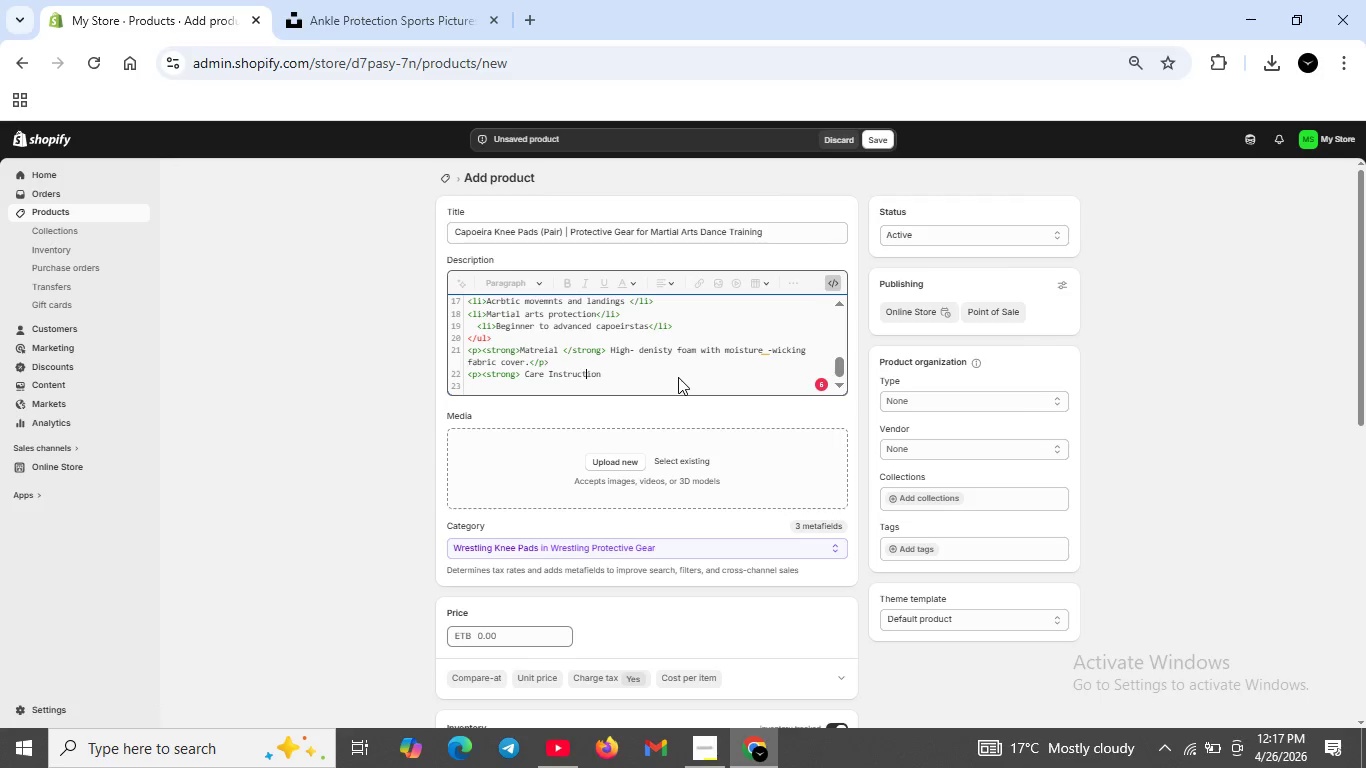 
key(ArrowLeft)
 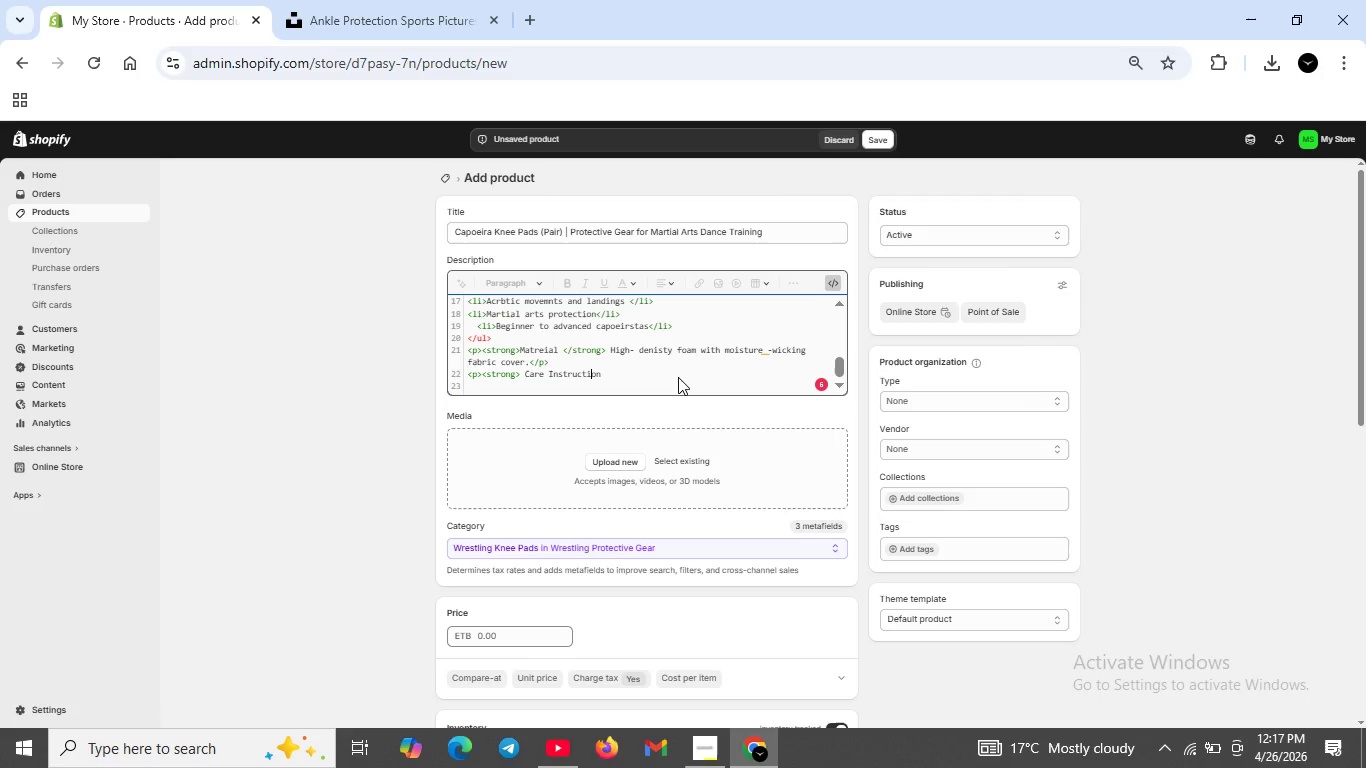 
key(ArrowRight)
 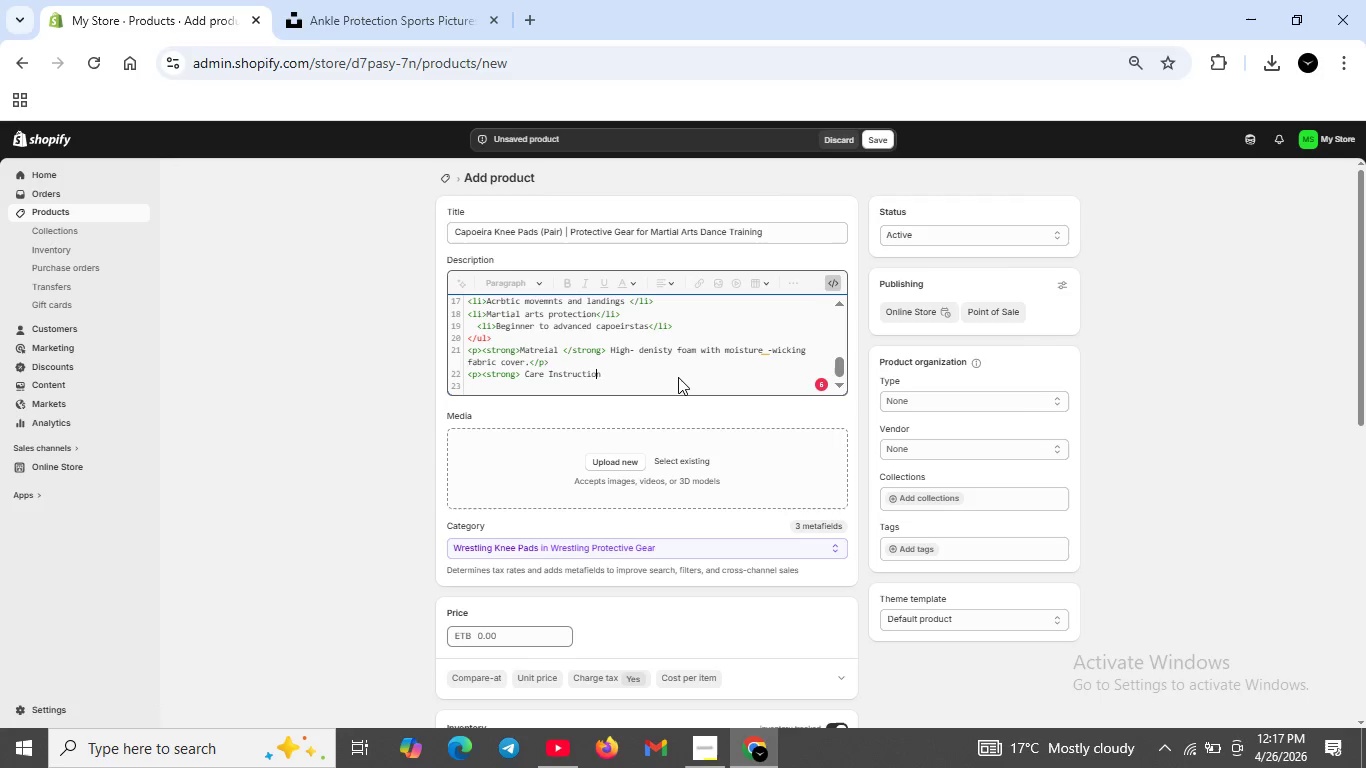 
key(ArrowRight)
 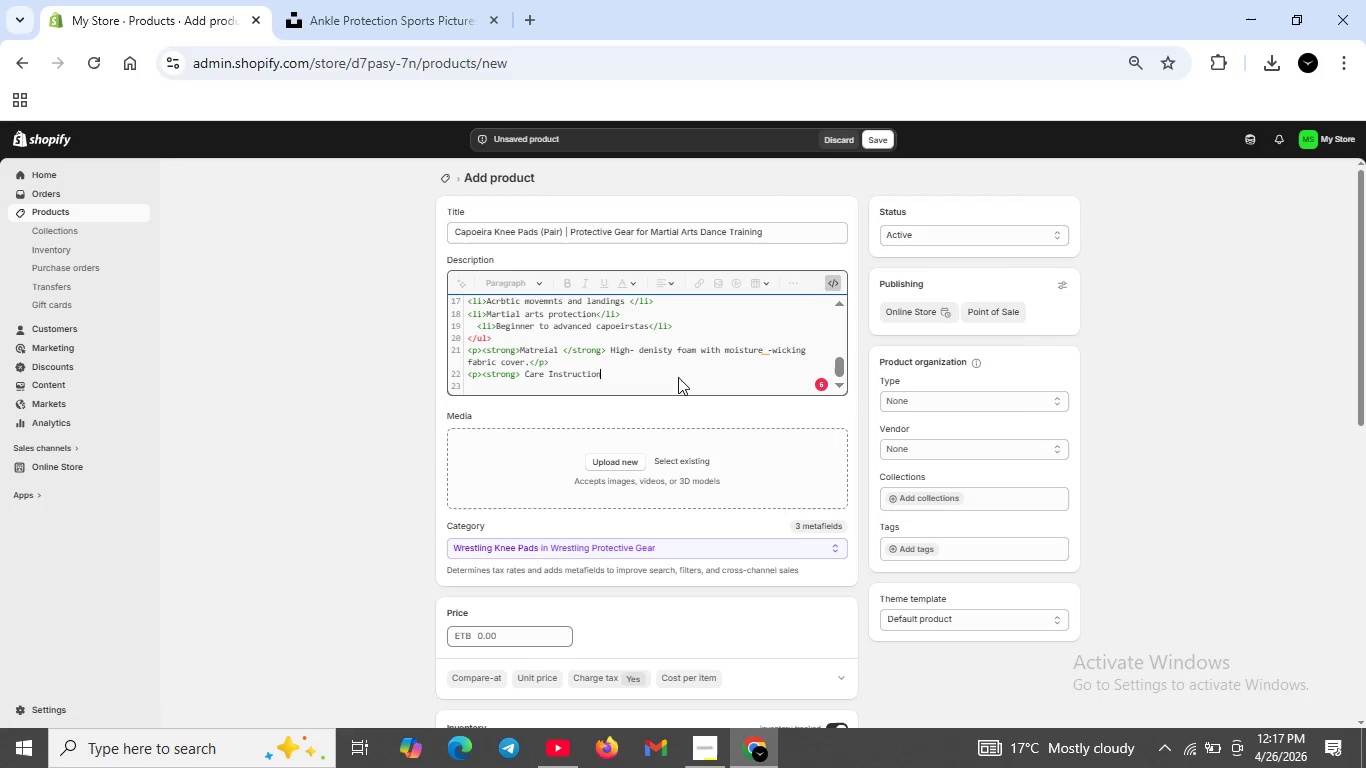 
key(ArrowRight)
 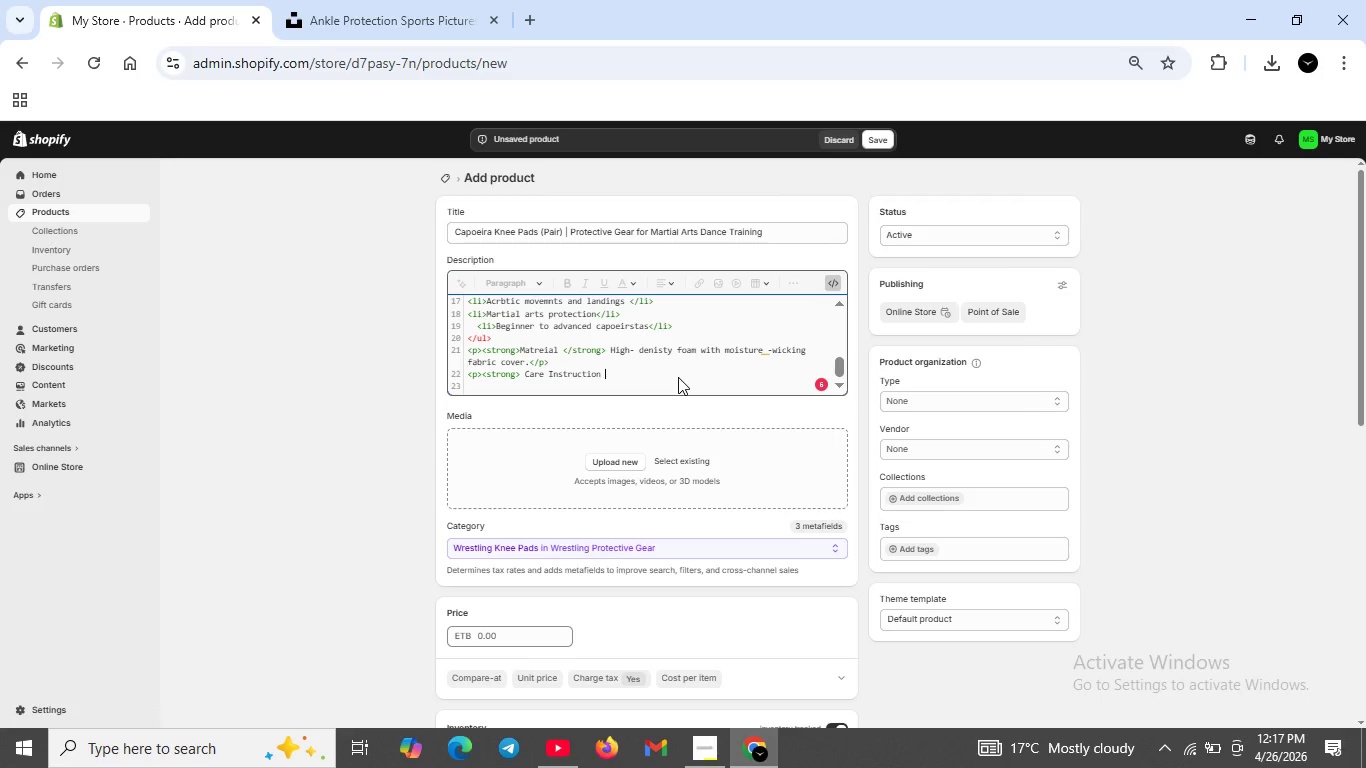 
key(ArrowRight)
 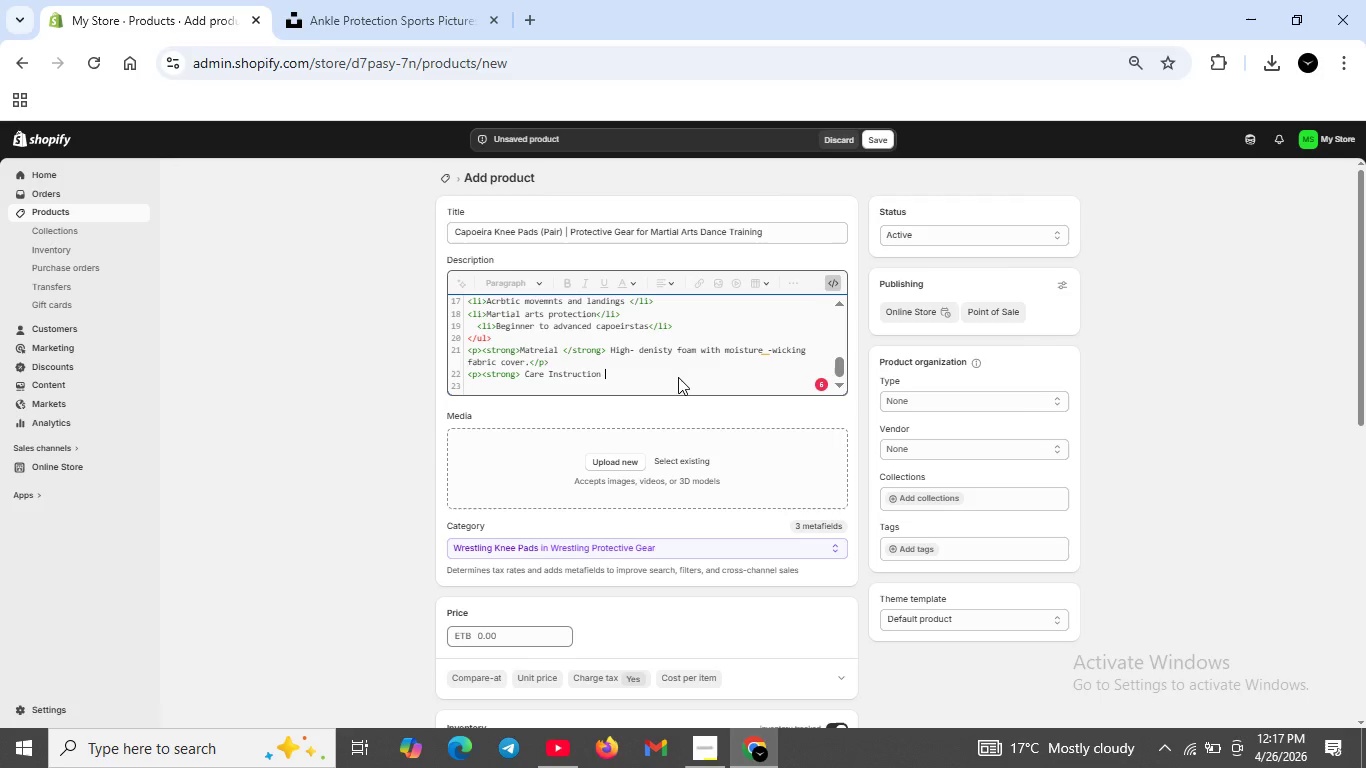 
wait(6.44)
 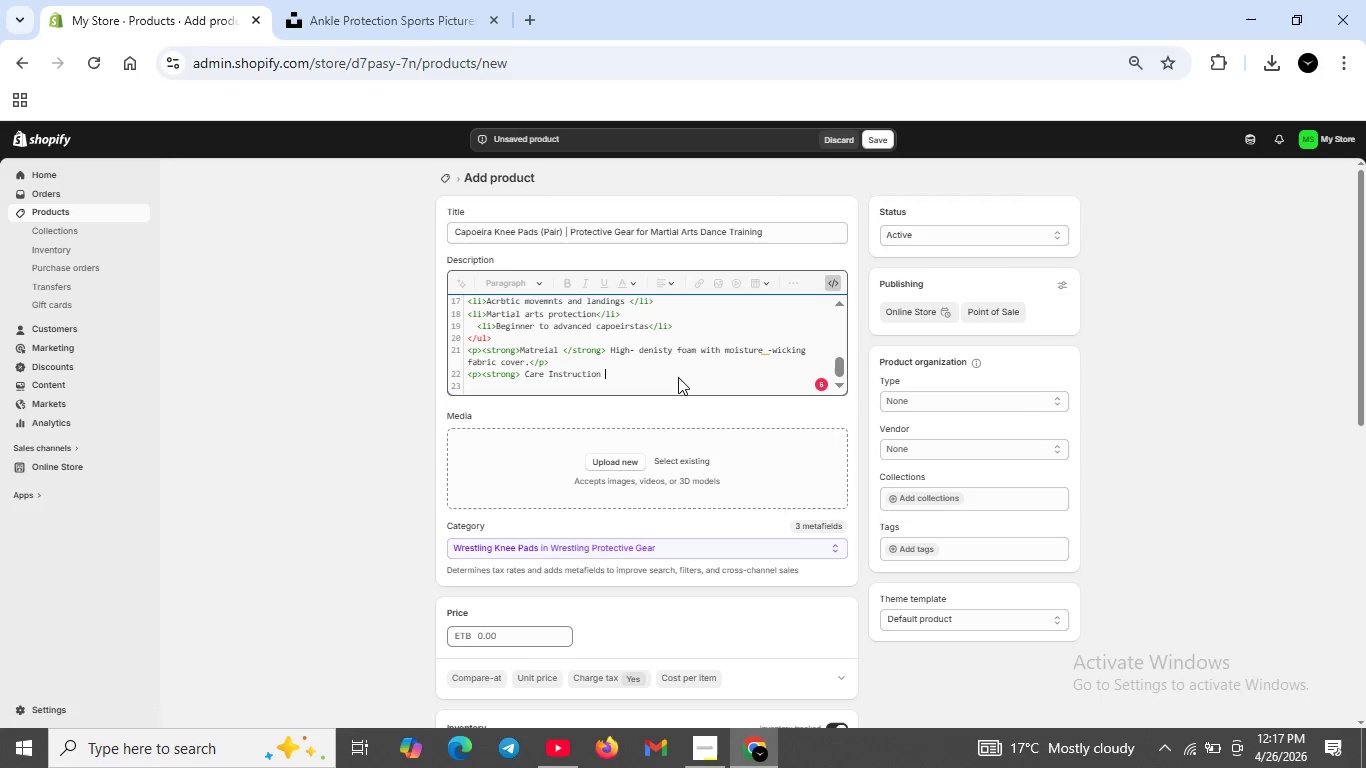 
type(</strong>High -enity )
 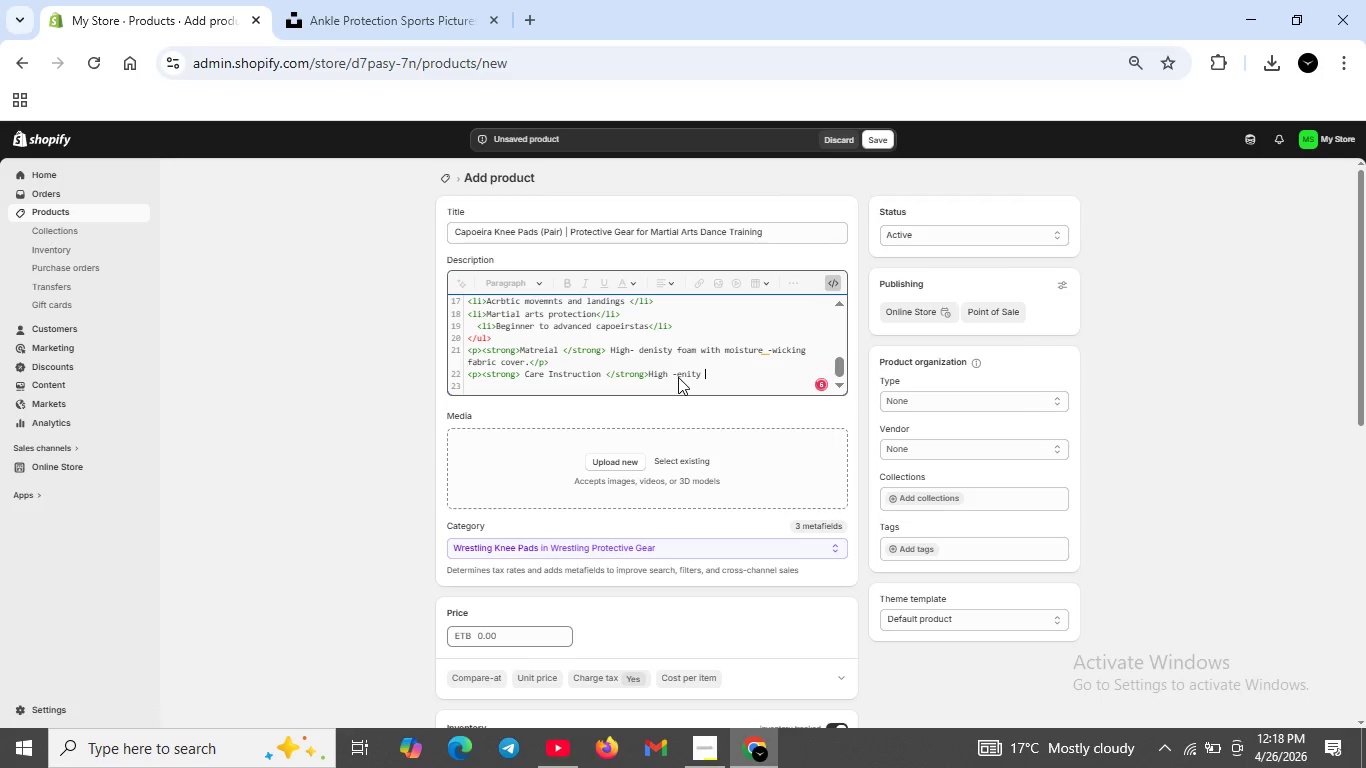 
key(ArrowLeft)
 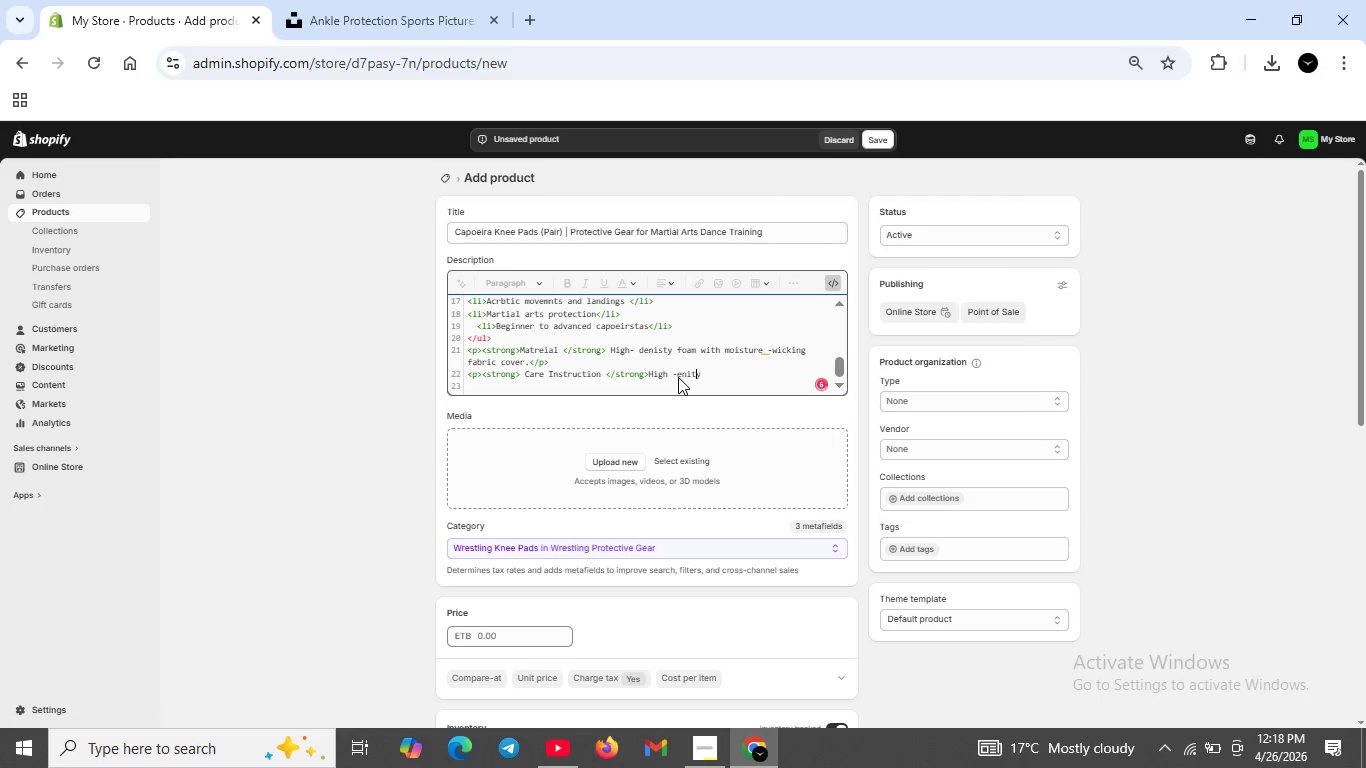 
key(ArrowLeft)
 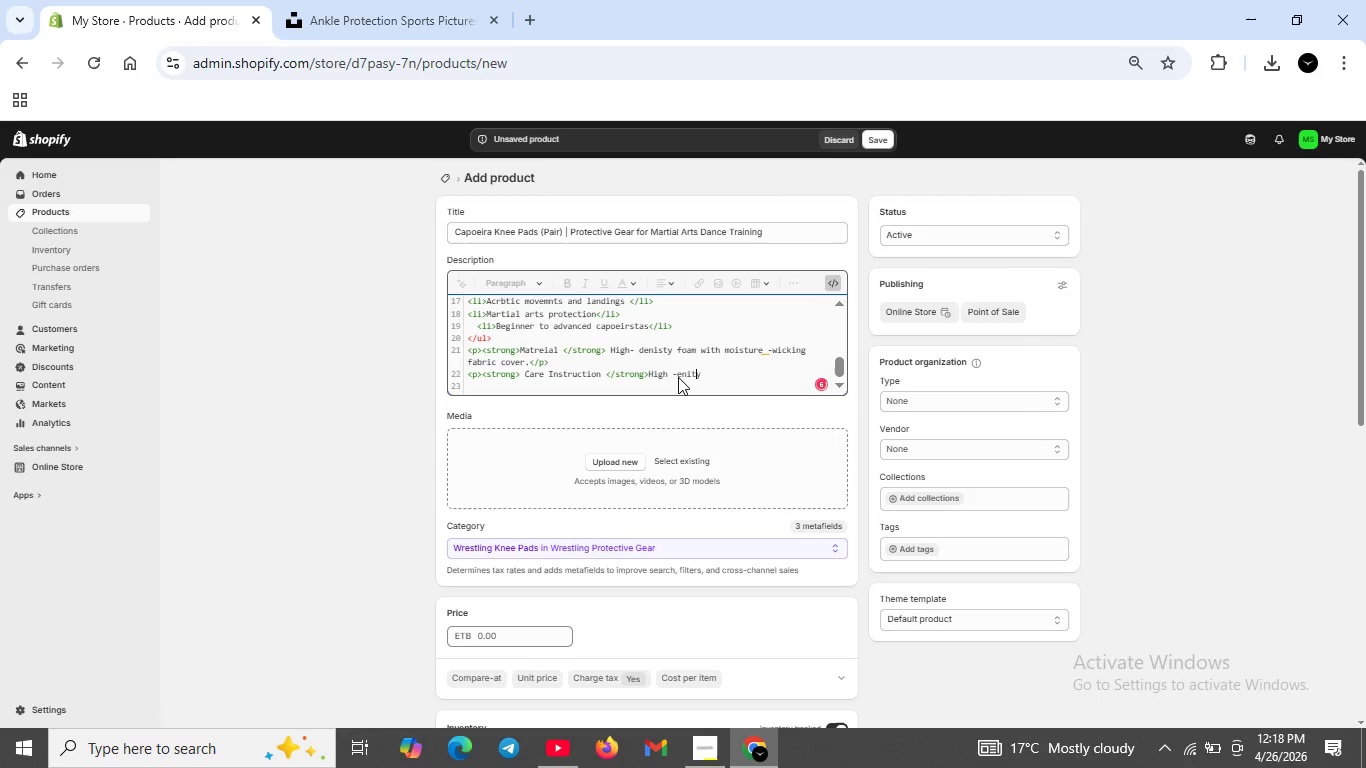 
key(ArrowLeft)
 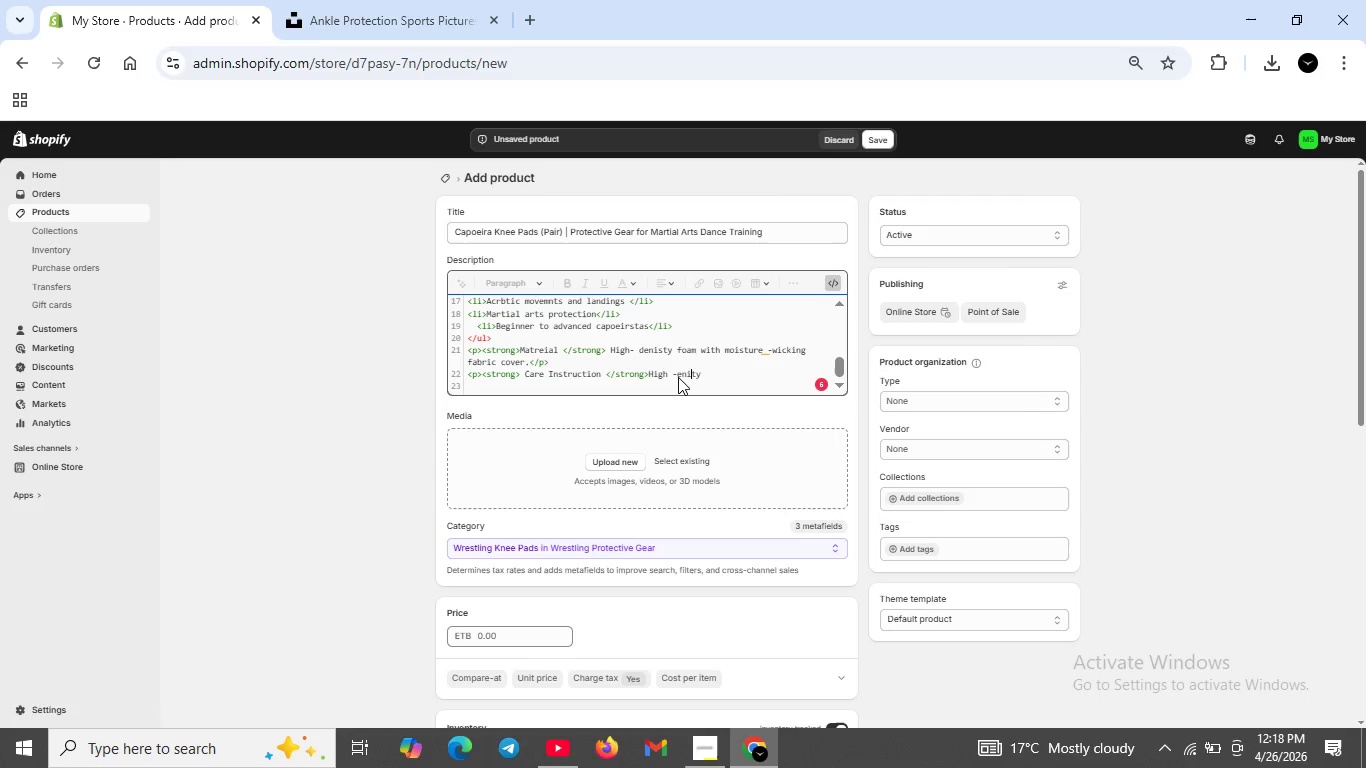 
key(ArrowLeft)
 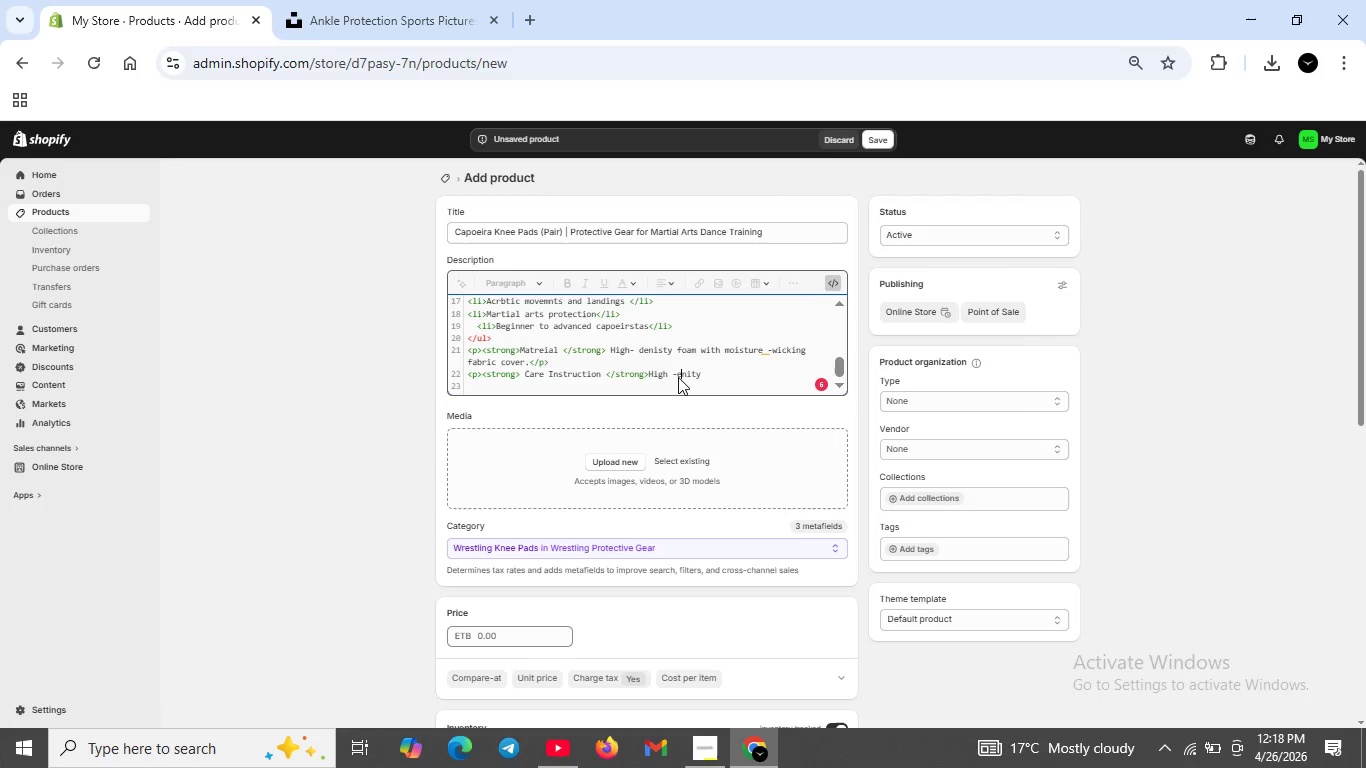 
key(ArrowLeft)
 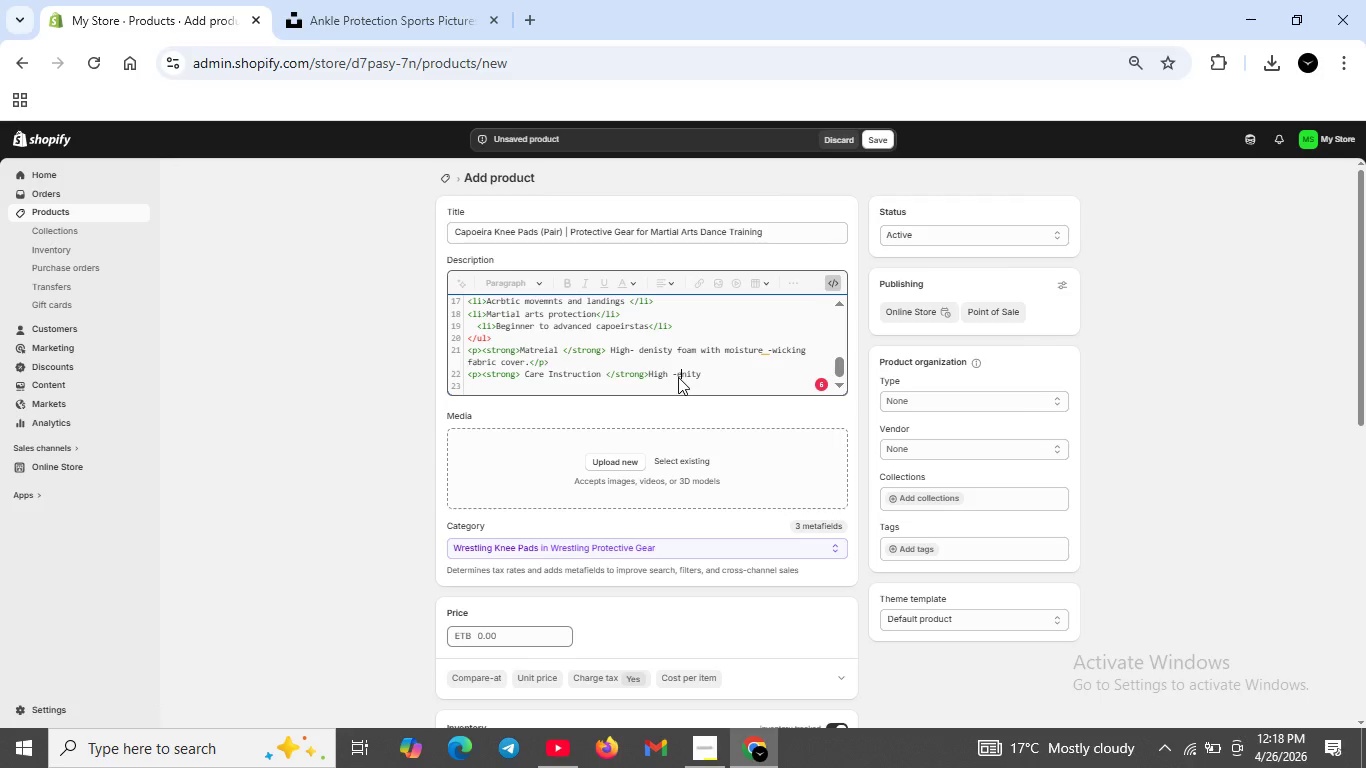 
key(ArrowLeft)
 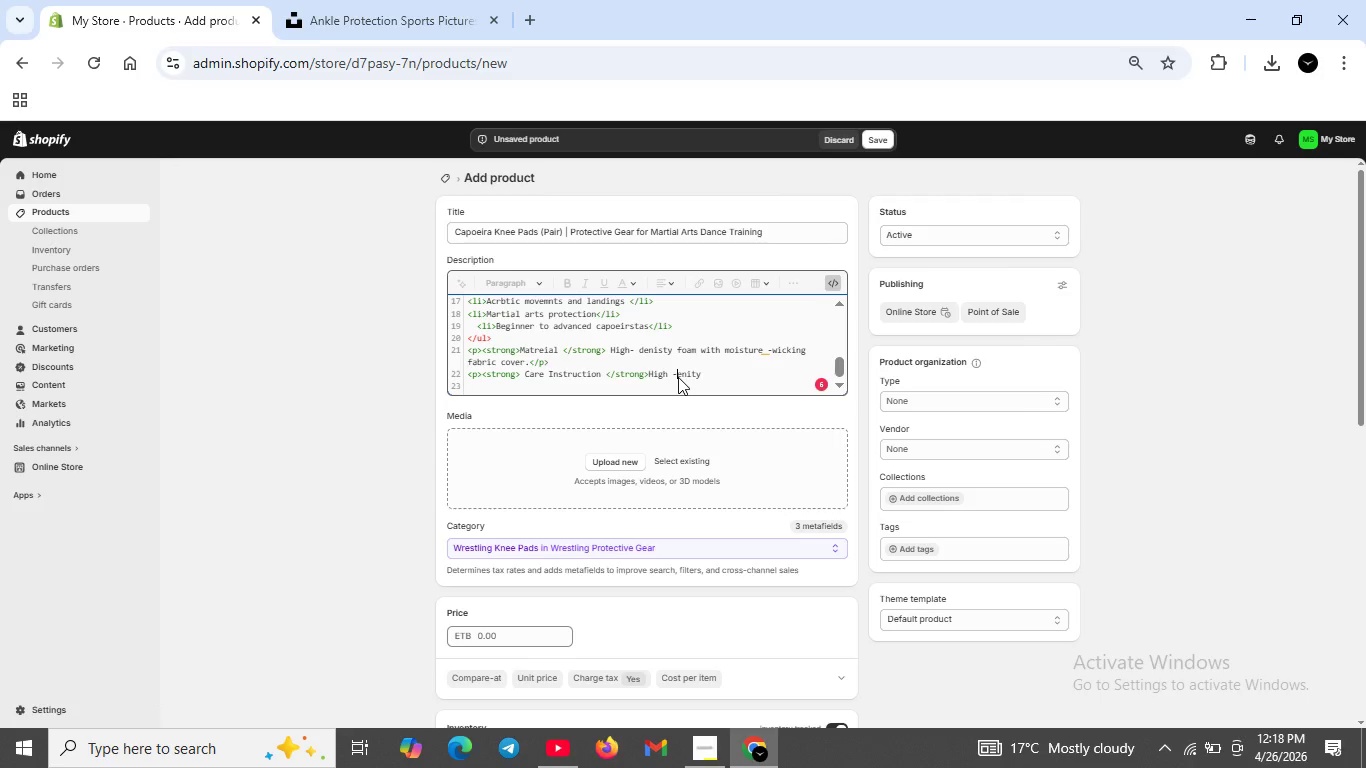 
key(D)
 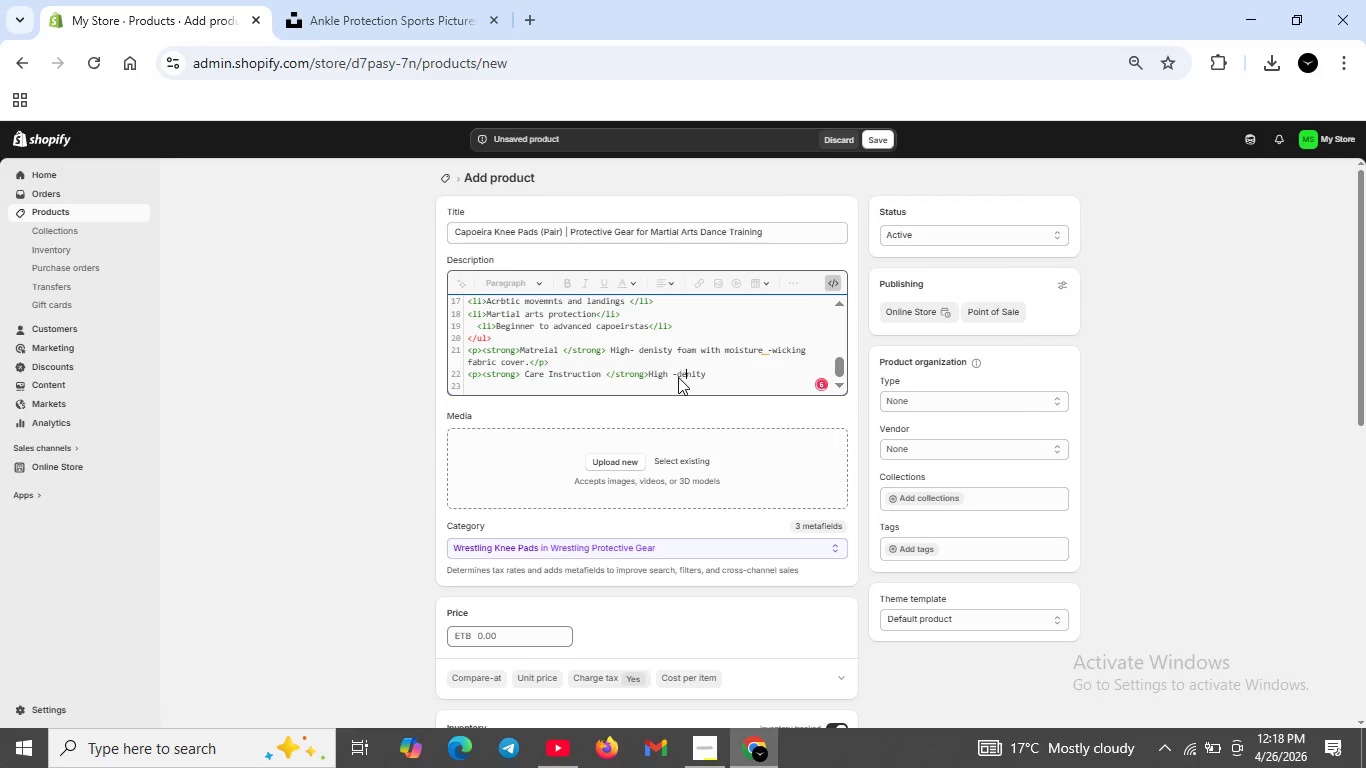 
key(ArrowRight)
 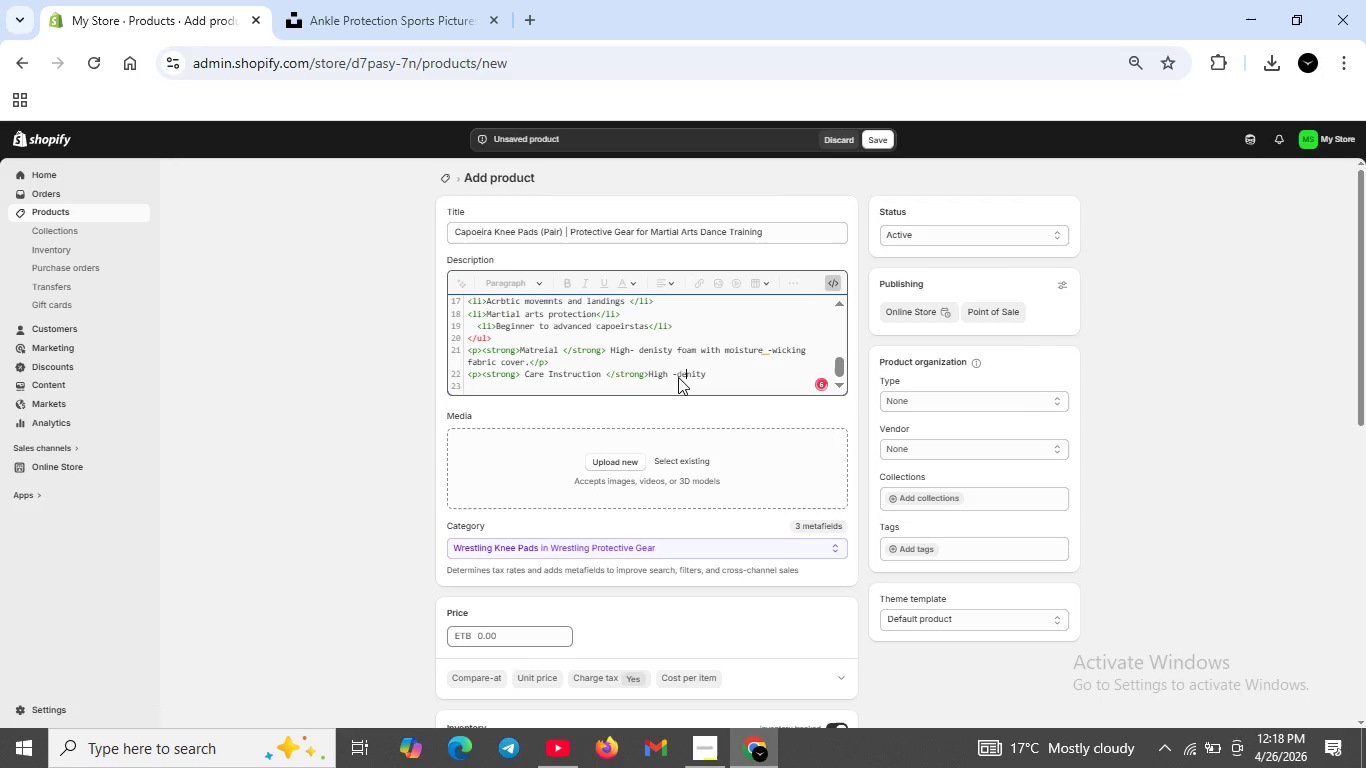 
key(ArrowRight)
 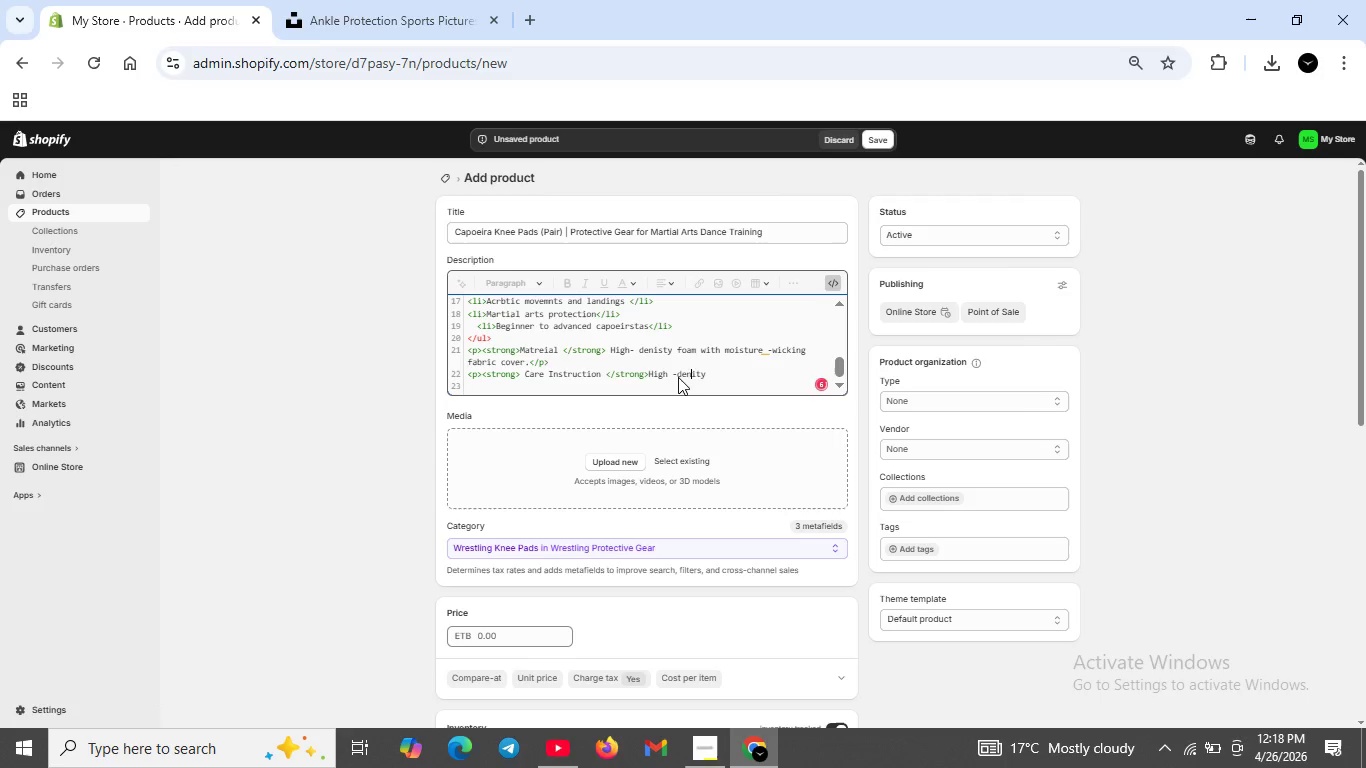 
key(ArrowRight)
 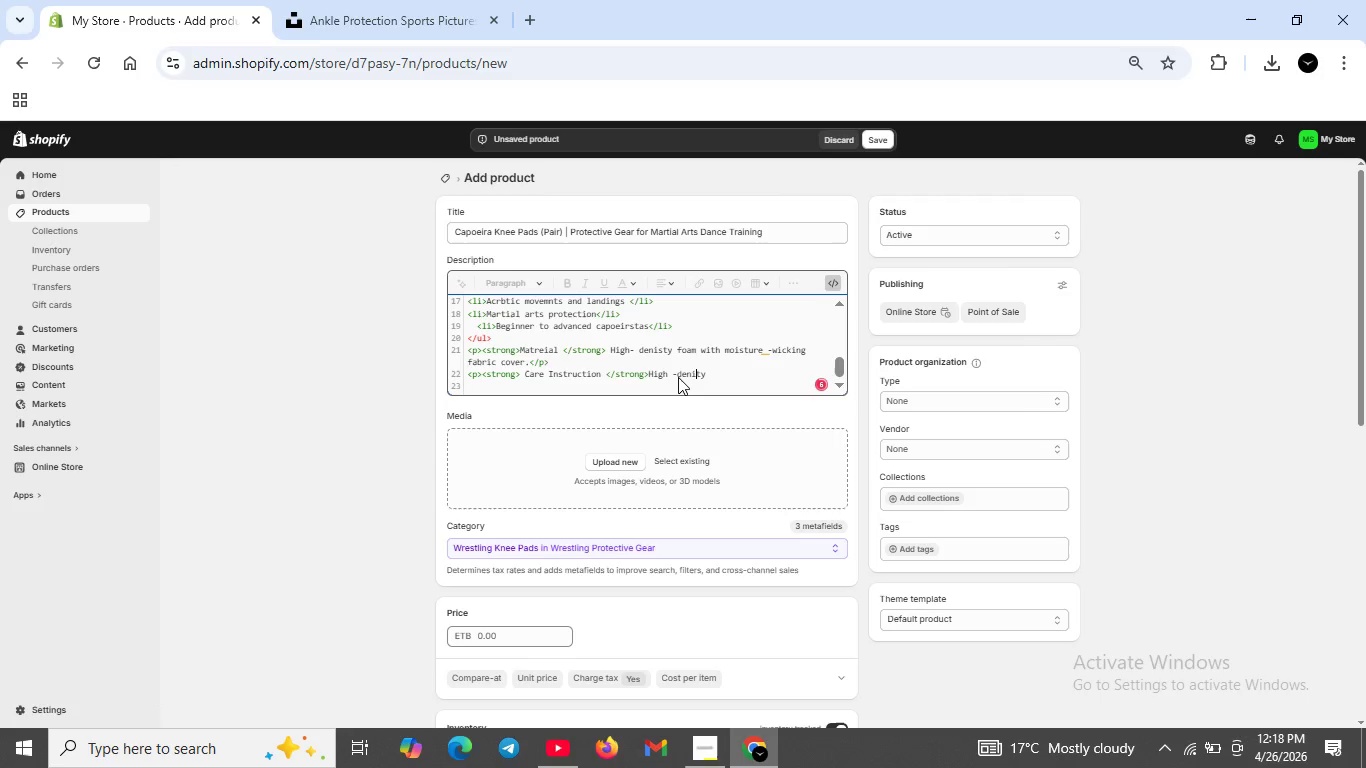 
key(ArrowRight)
 